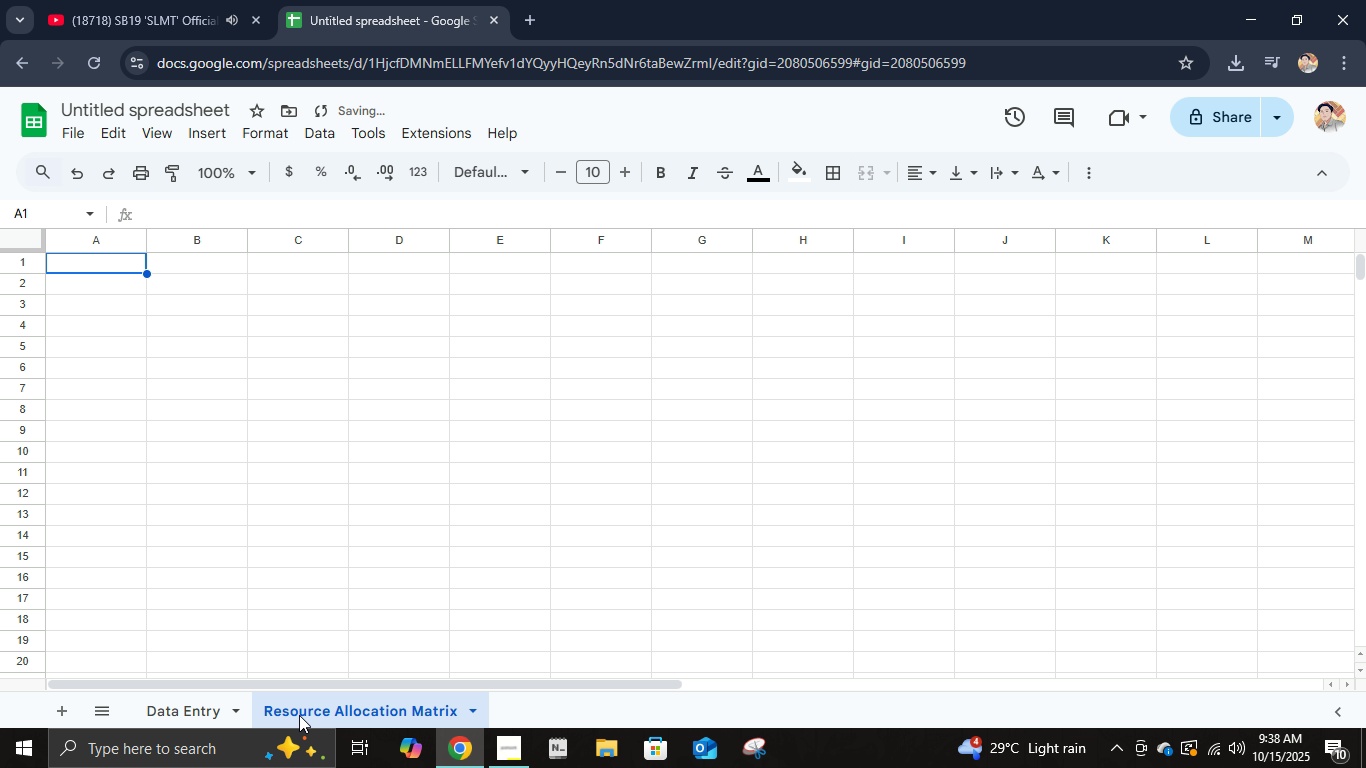 
 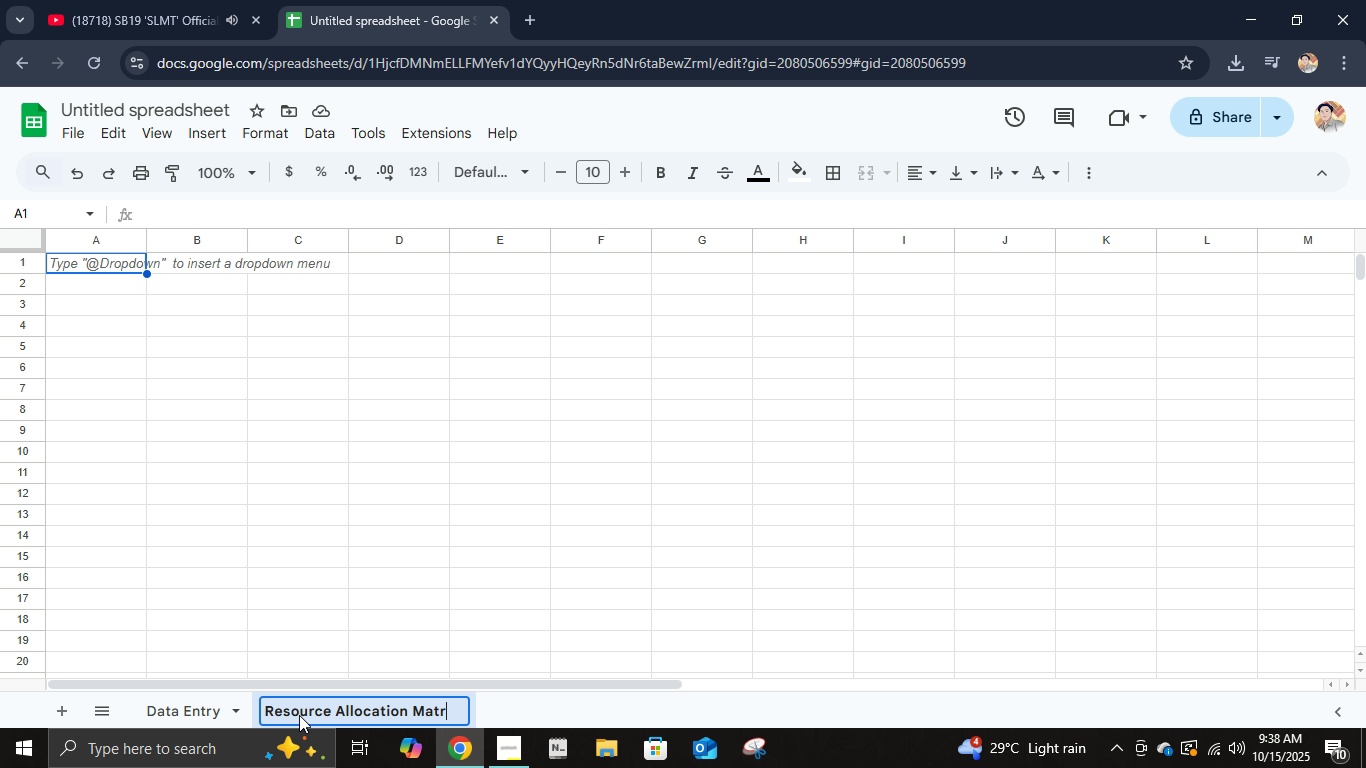 
key(Enter)
 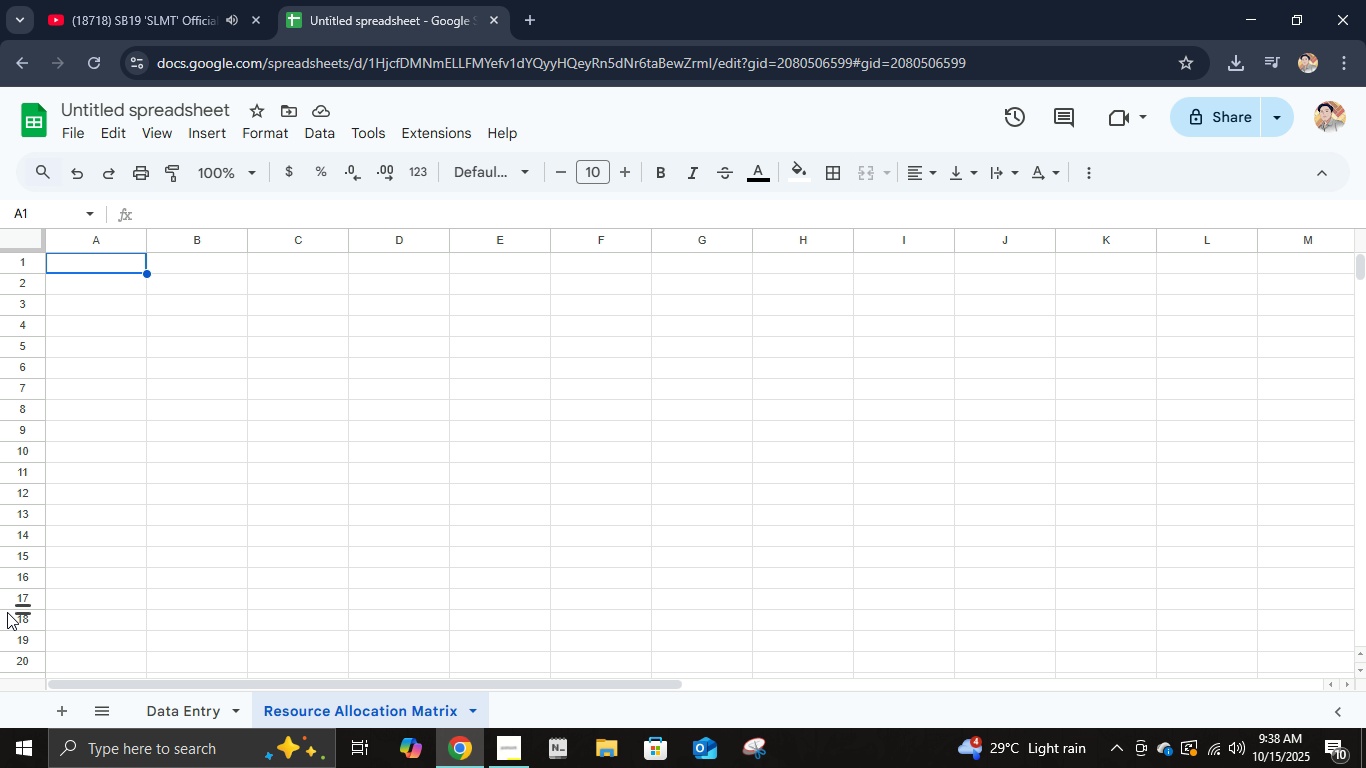 
wait(22.52)
 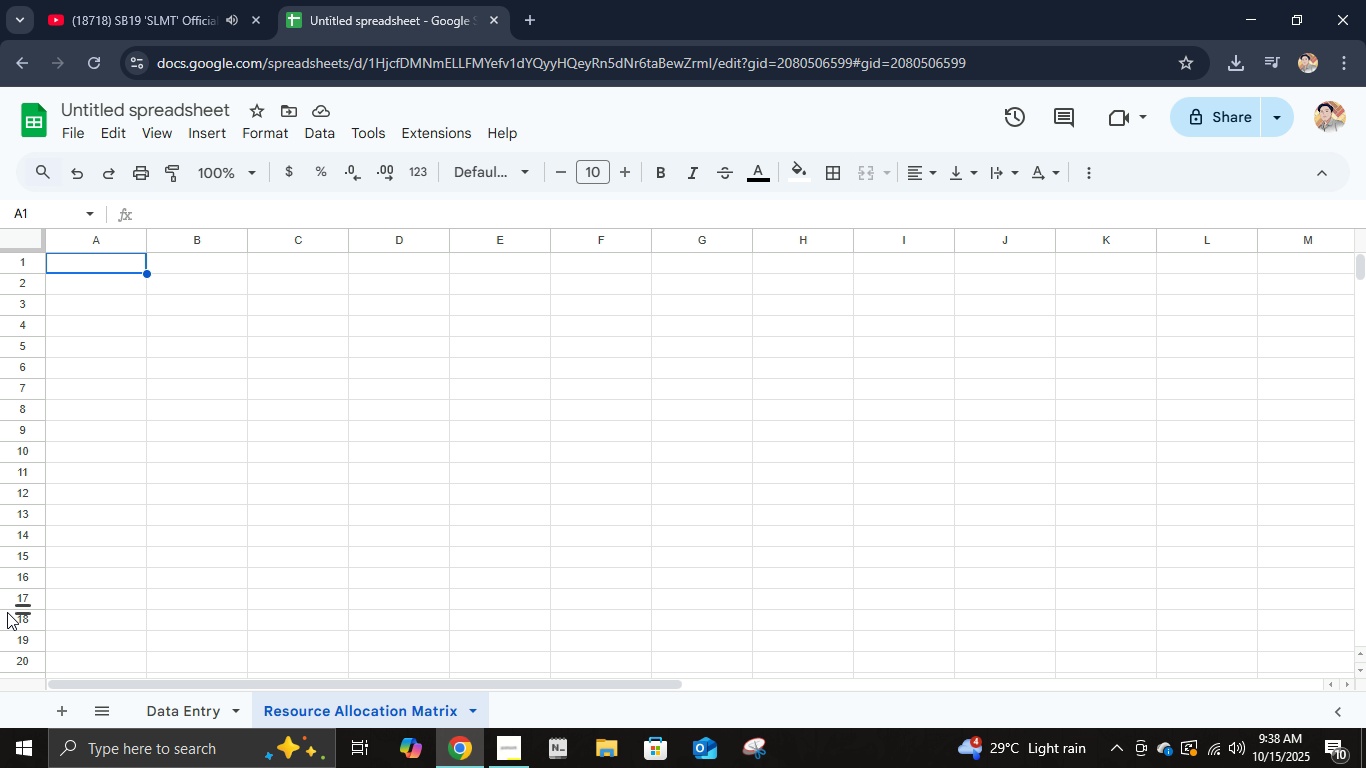 
left_click([120, 130])
 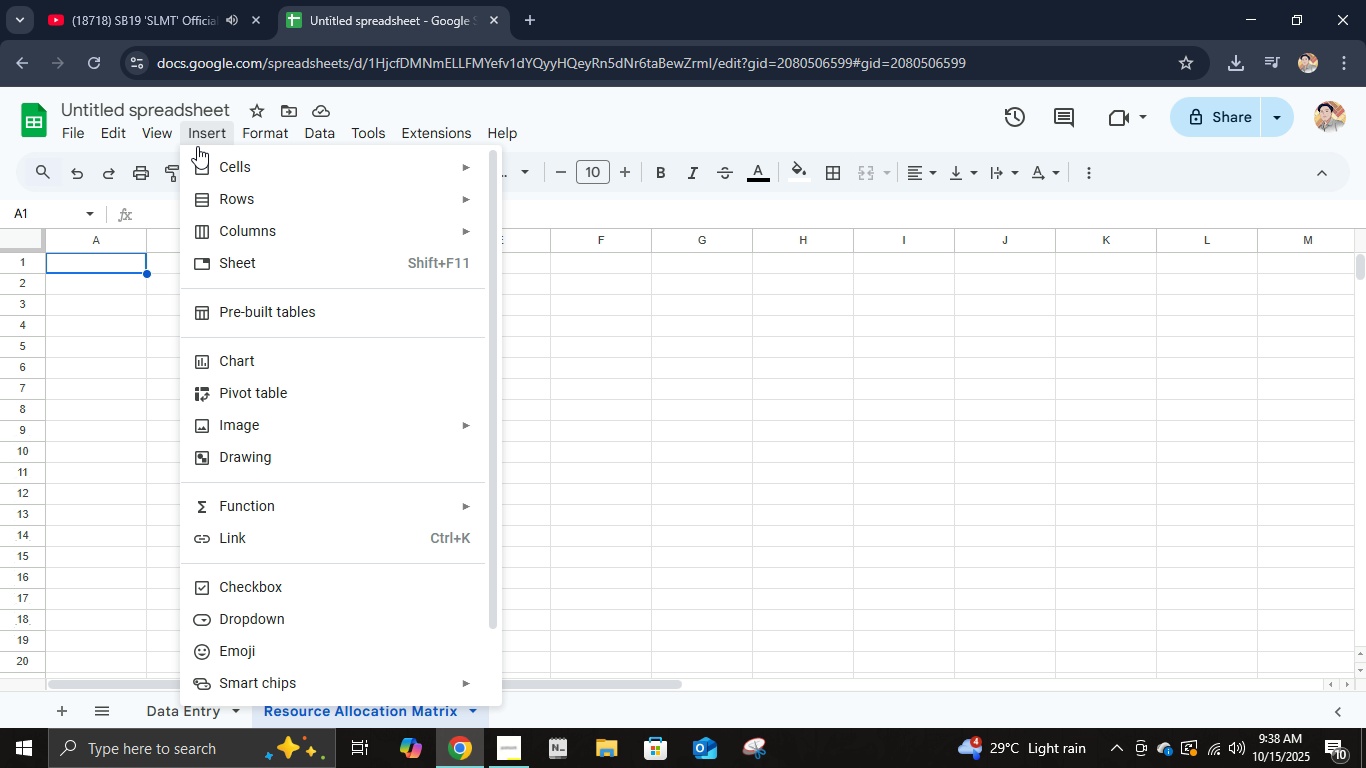 
left_click([309, 383])
 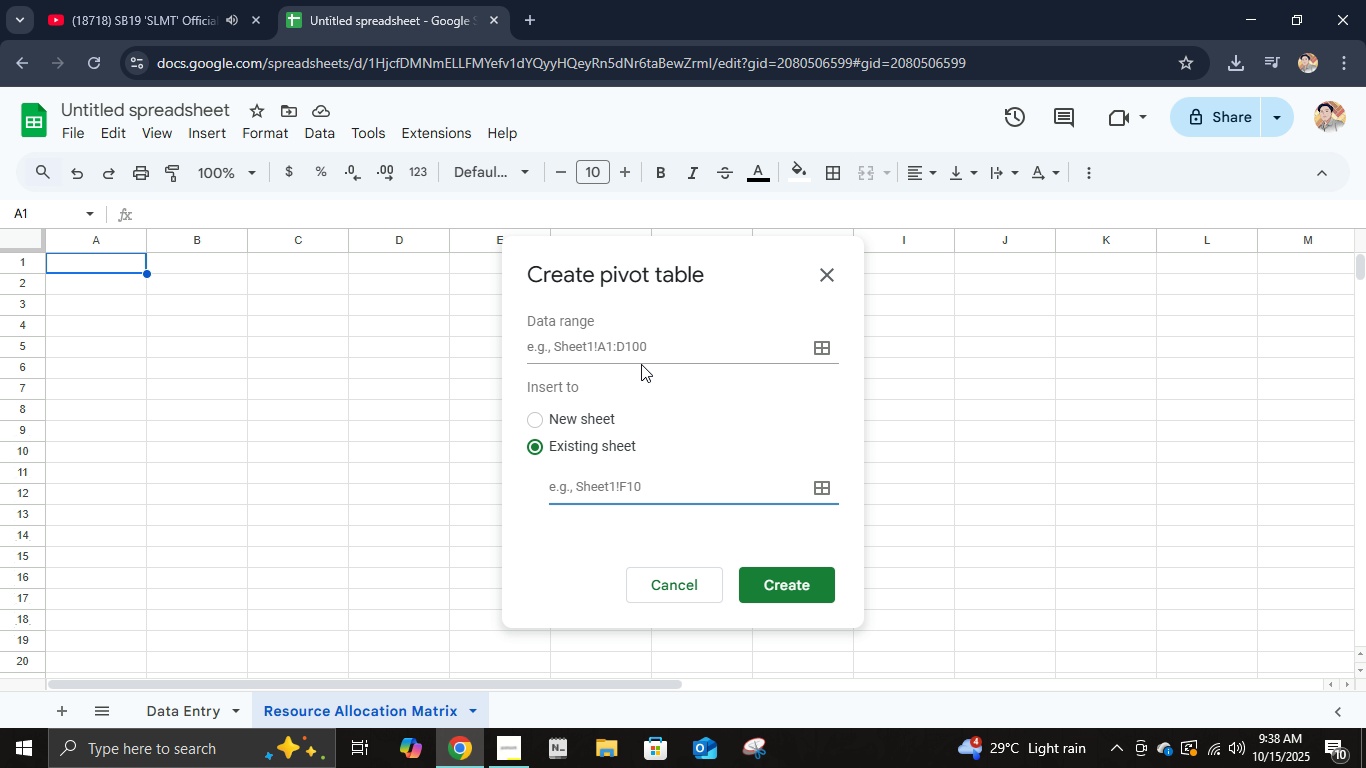 
wait(5.23)
 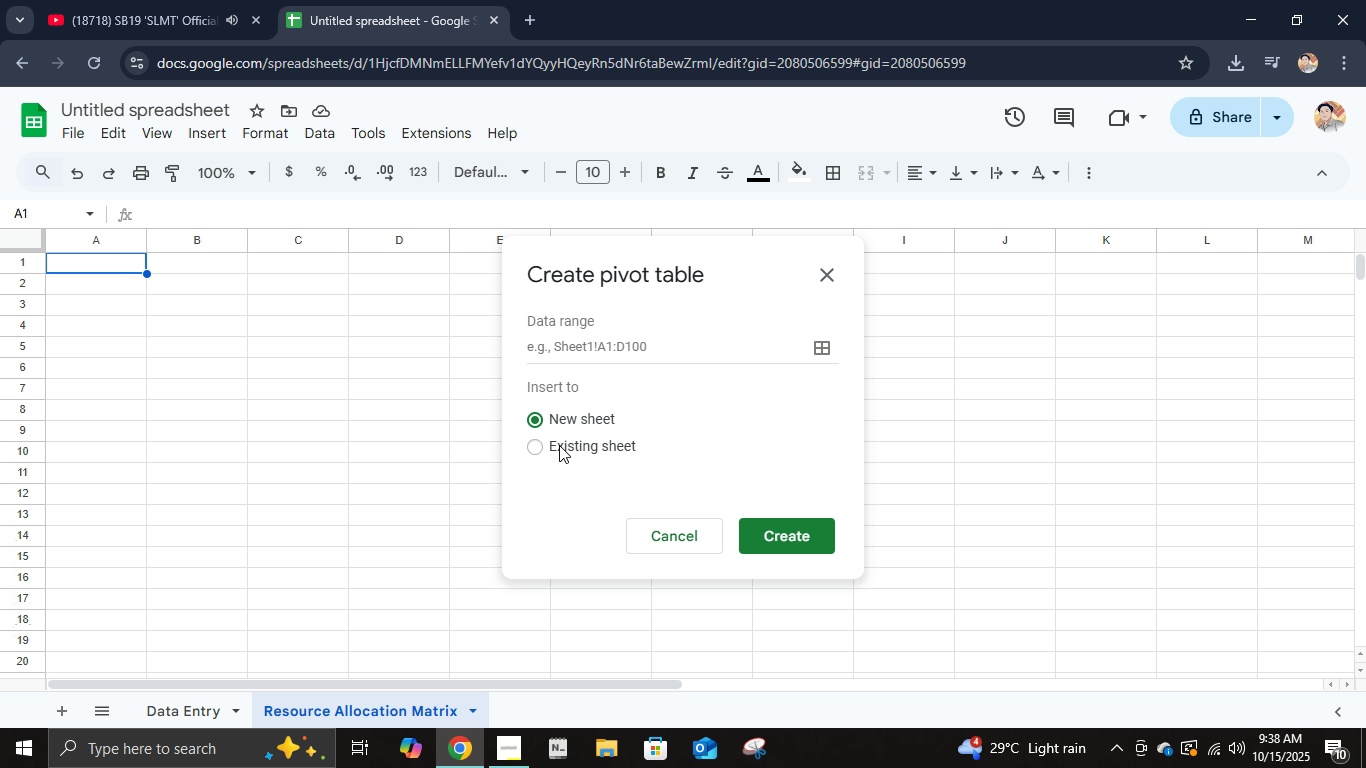 
left_click([567, 340])
 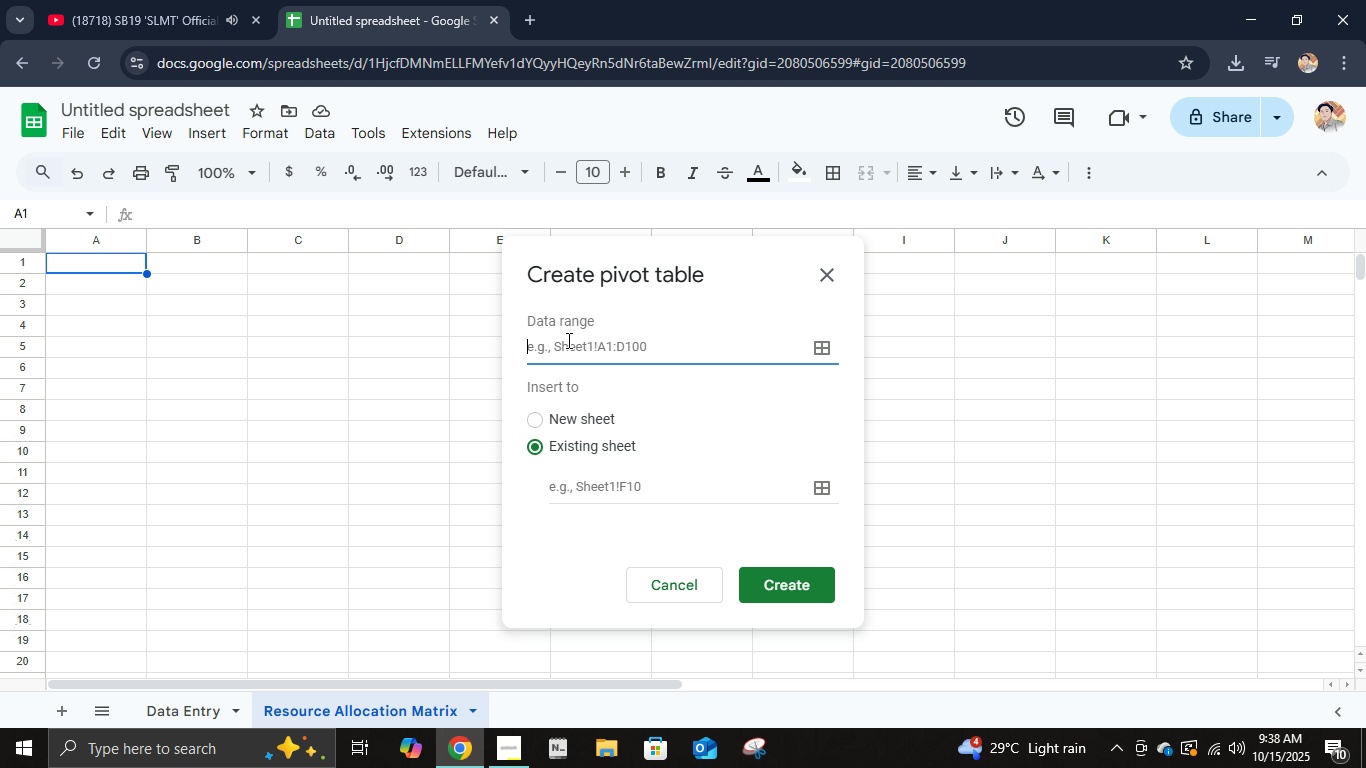 
type(d)
key(Backspace)
type(Data Entry!)
 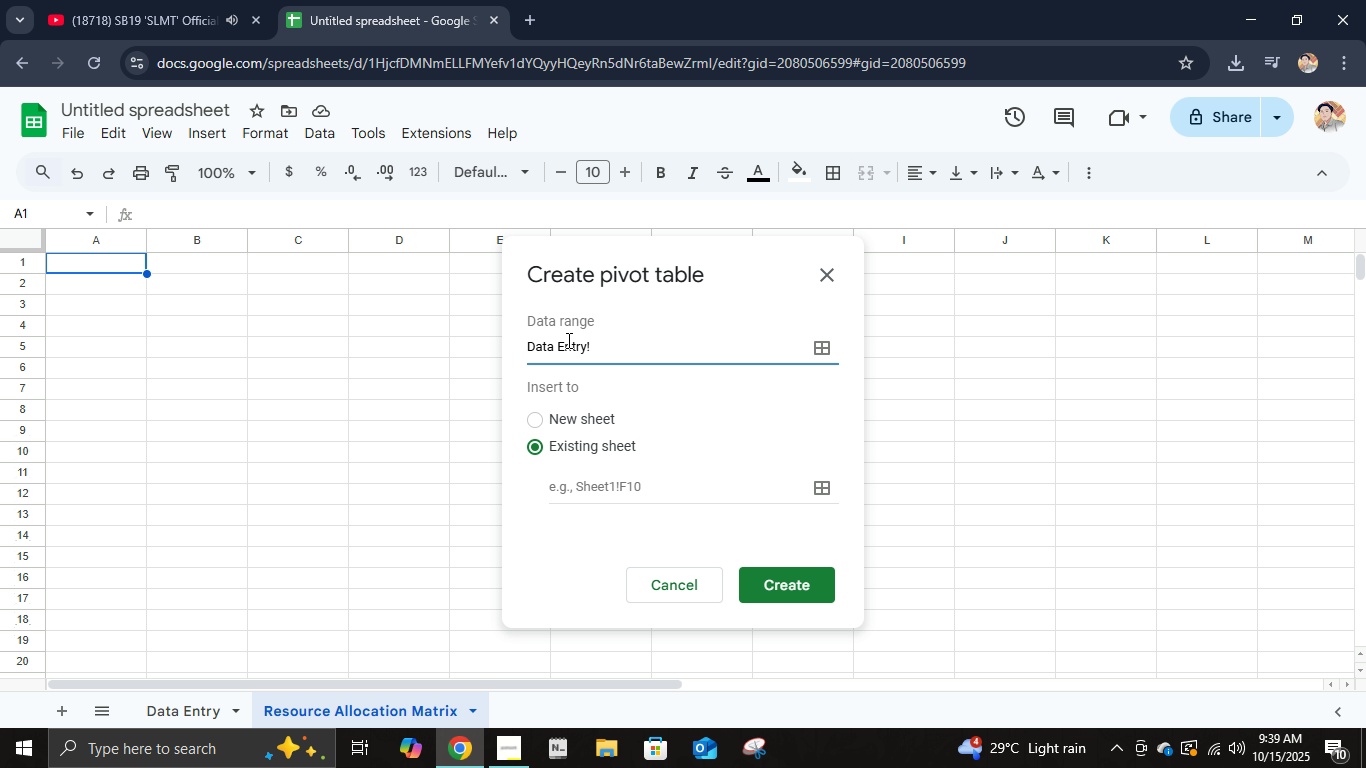 
key(Control+ControlLeft)
 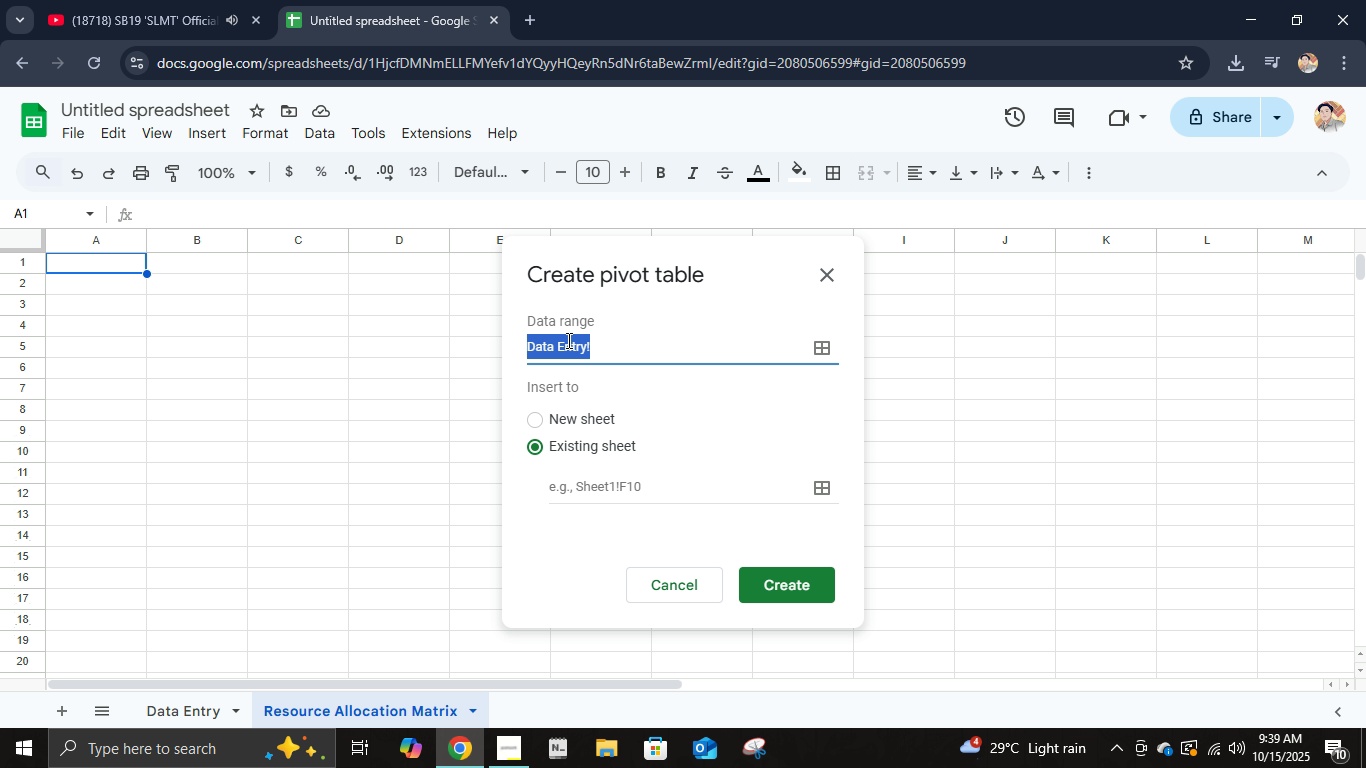 
key(Control+A)
 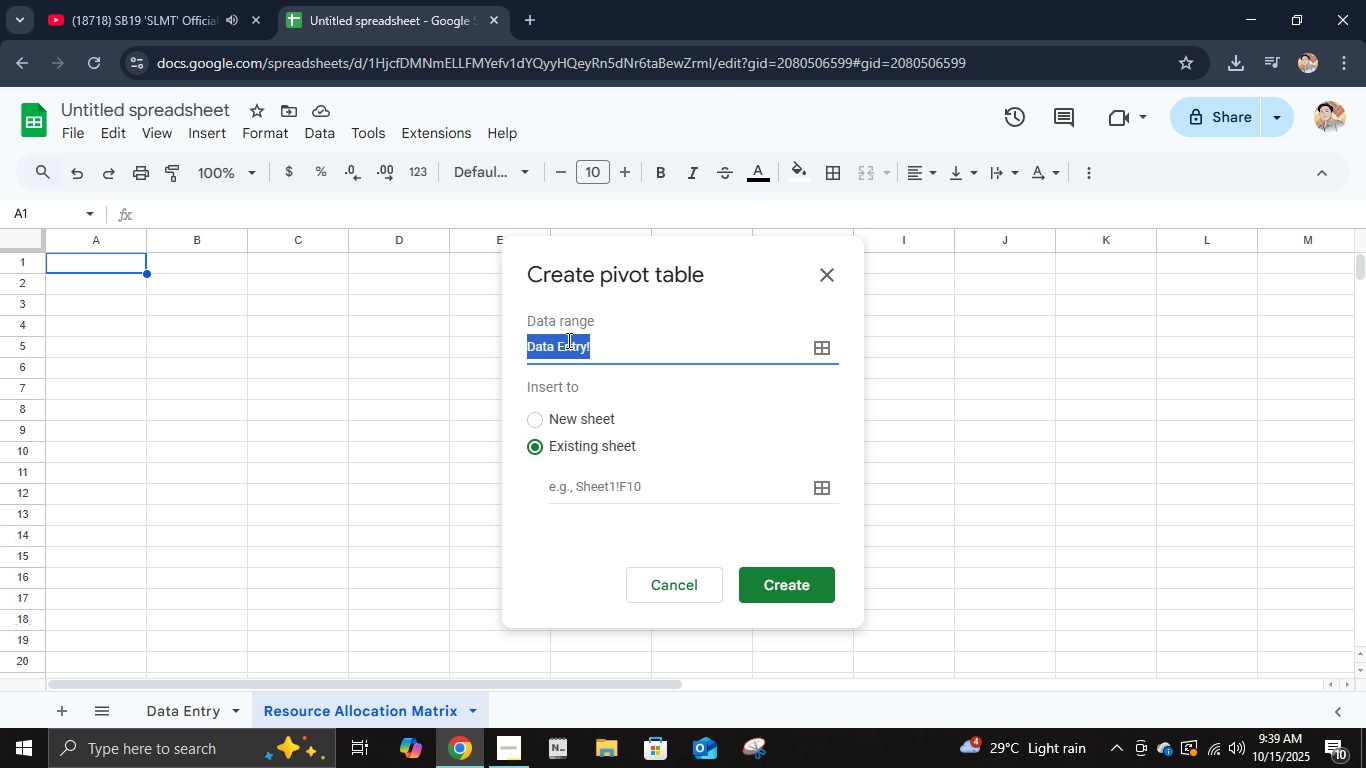 
key(Backspace)
 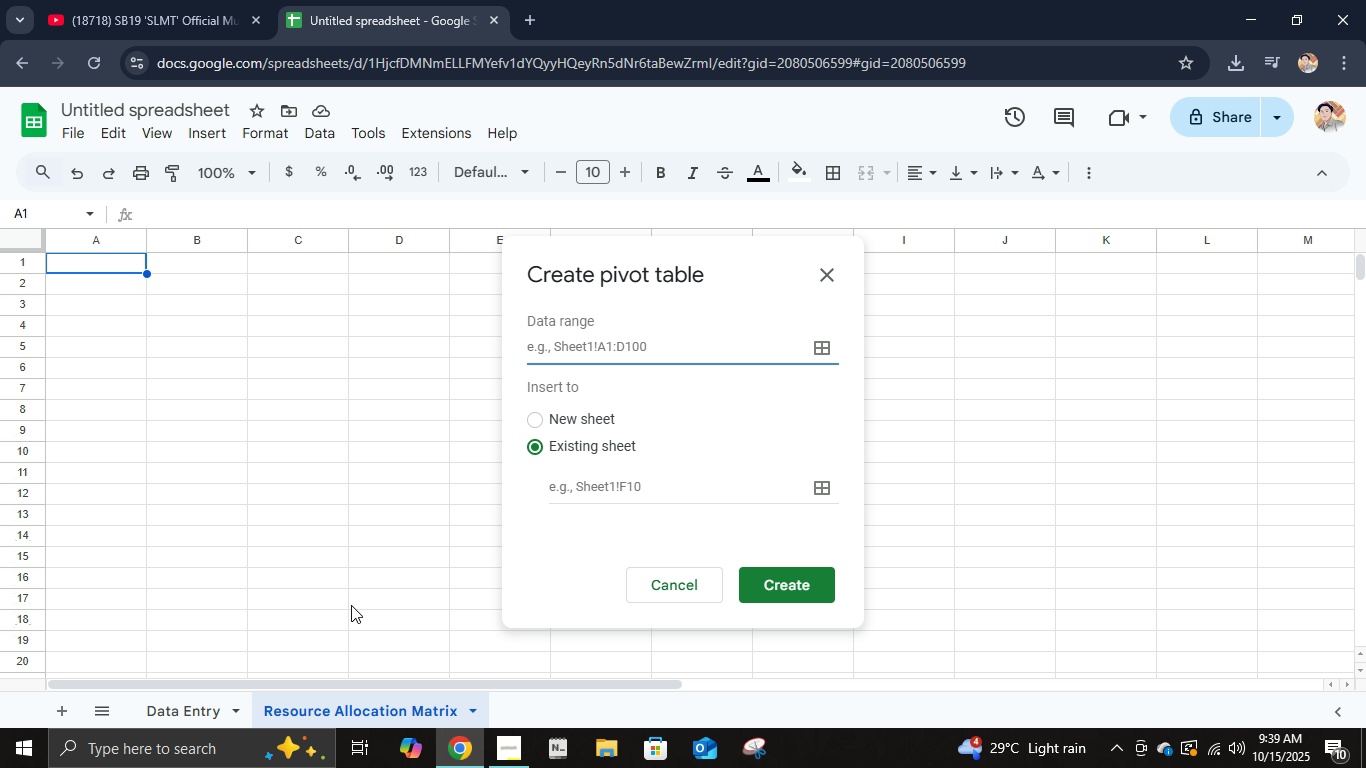 
left_click([155, 716])
 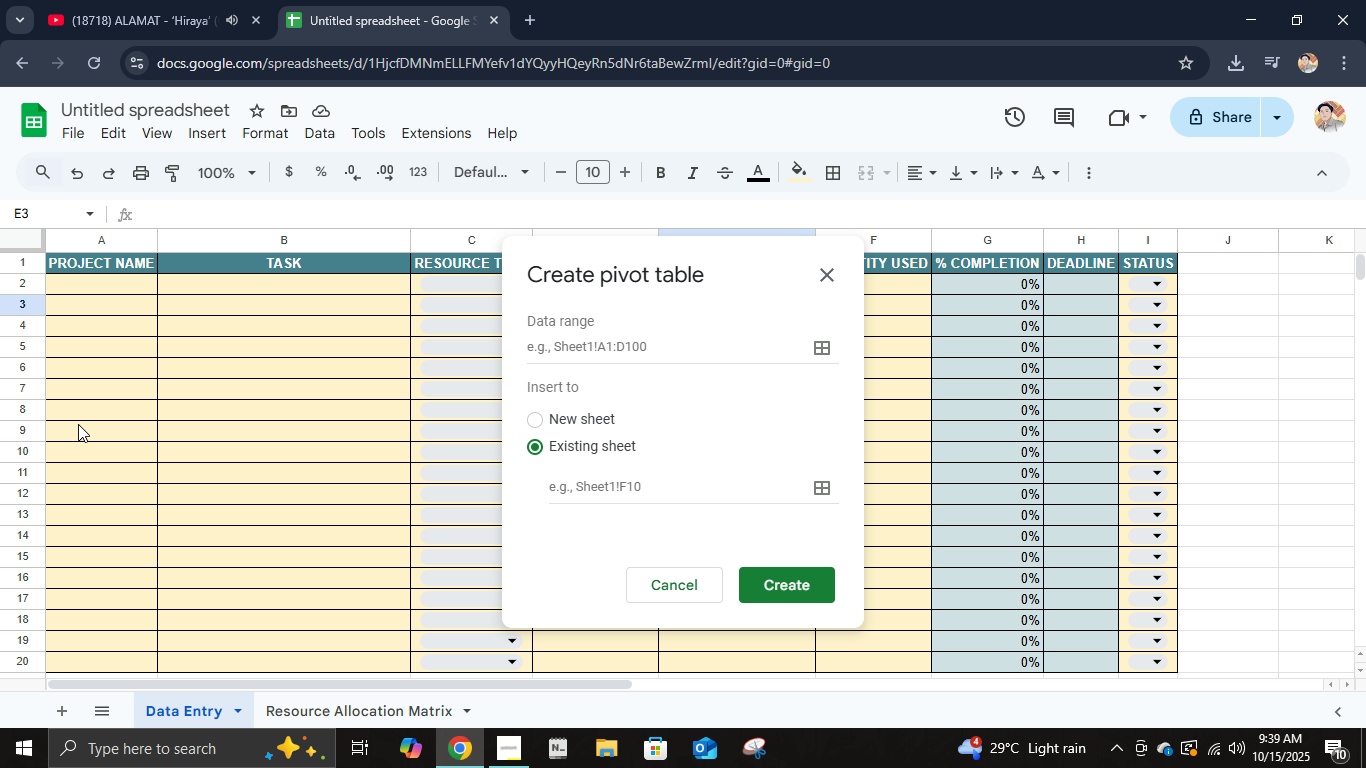 
scroll: coordinate [122, 432], scroll_direction: up, amount: 1.0
 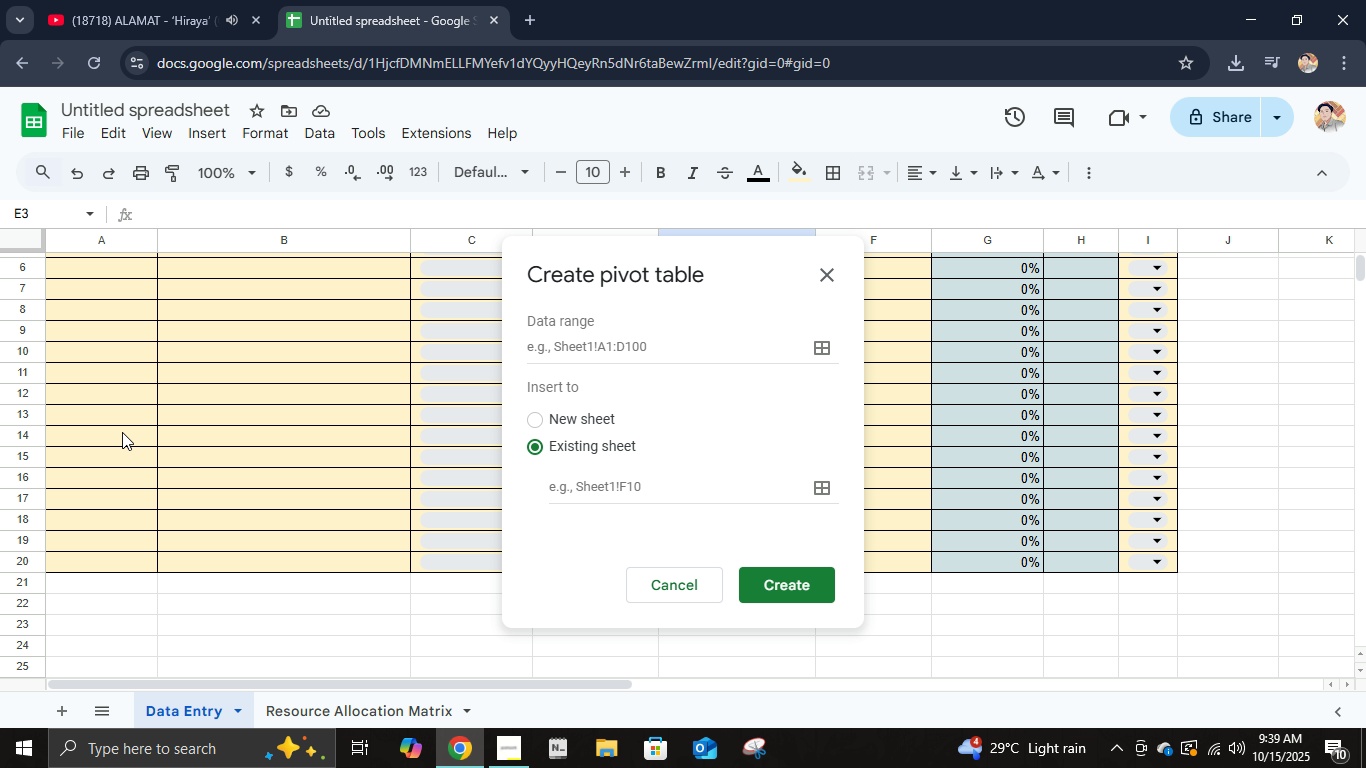 
scroll: coordinate [122, 432], scroll_direction: down, amount: 1.0
 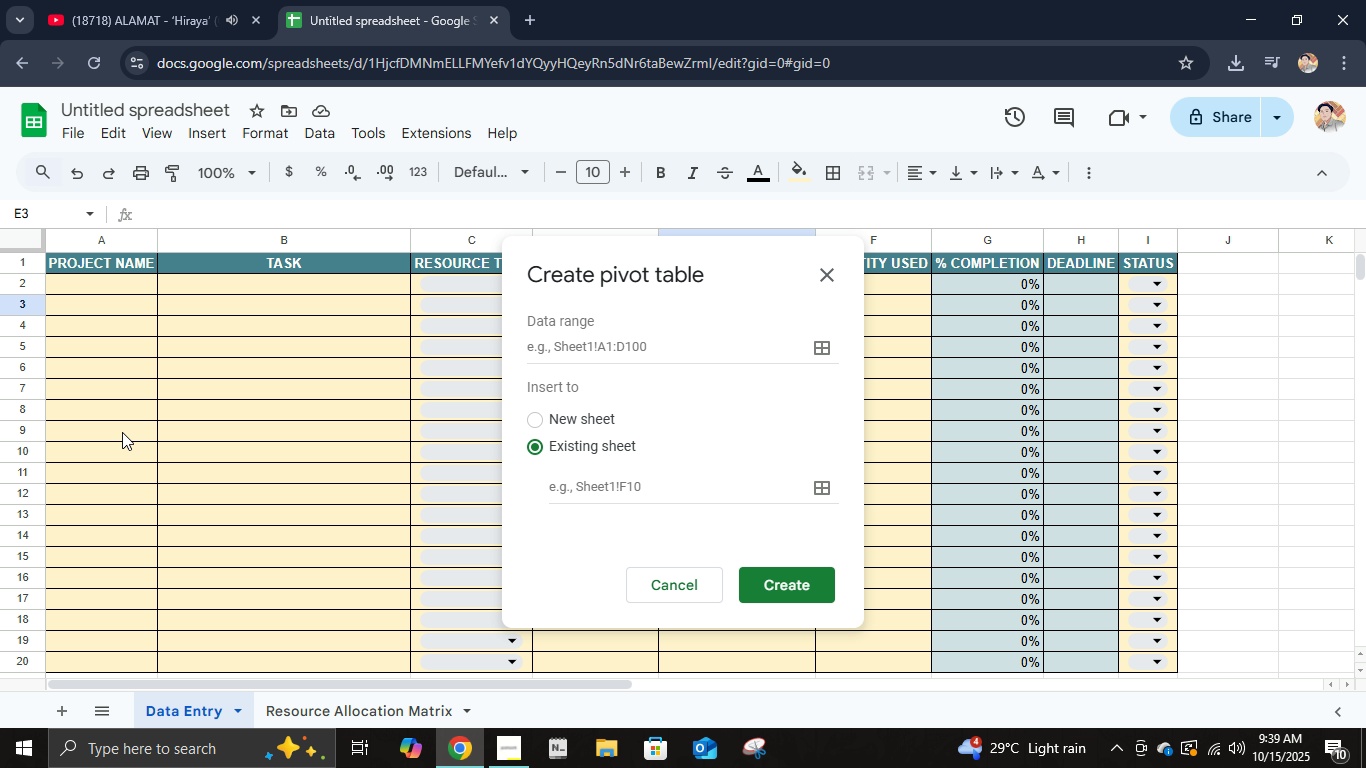 
scroll: coordinate [122, 432], scroll_direction: up, amount: 4.0
 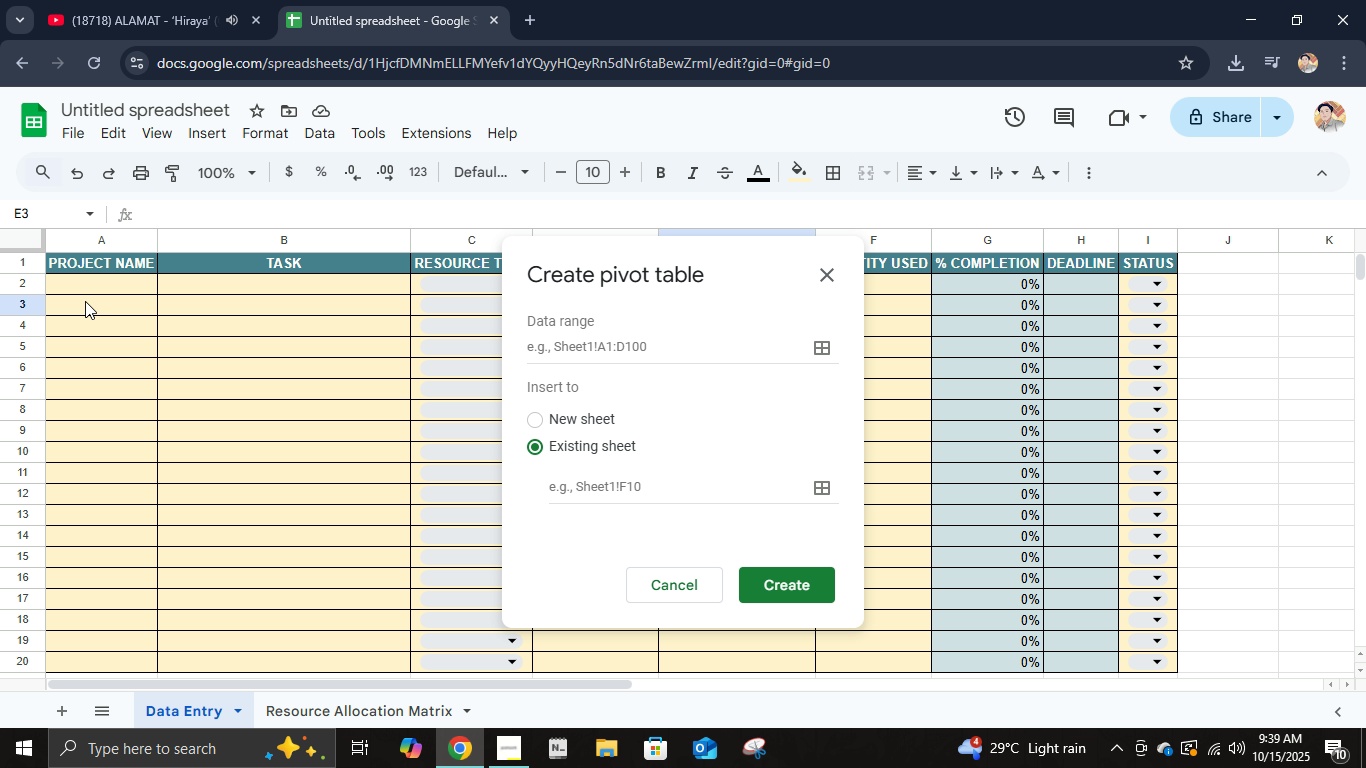 
left_click([88, 281])
 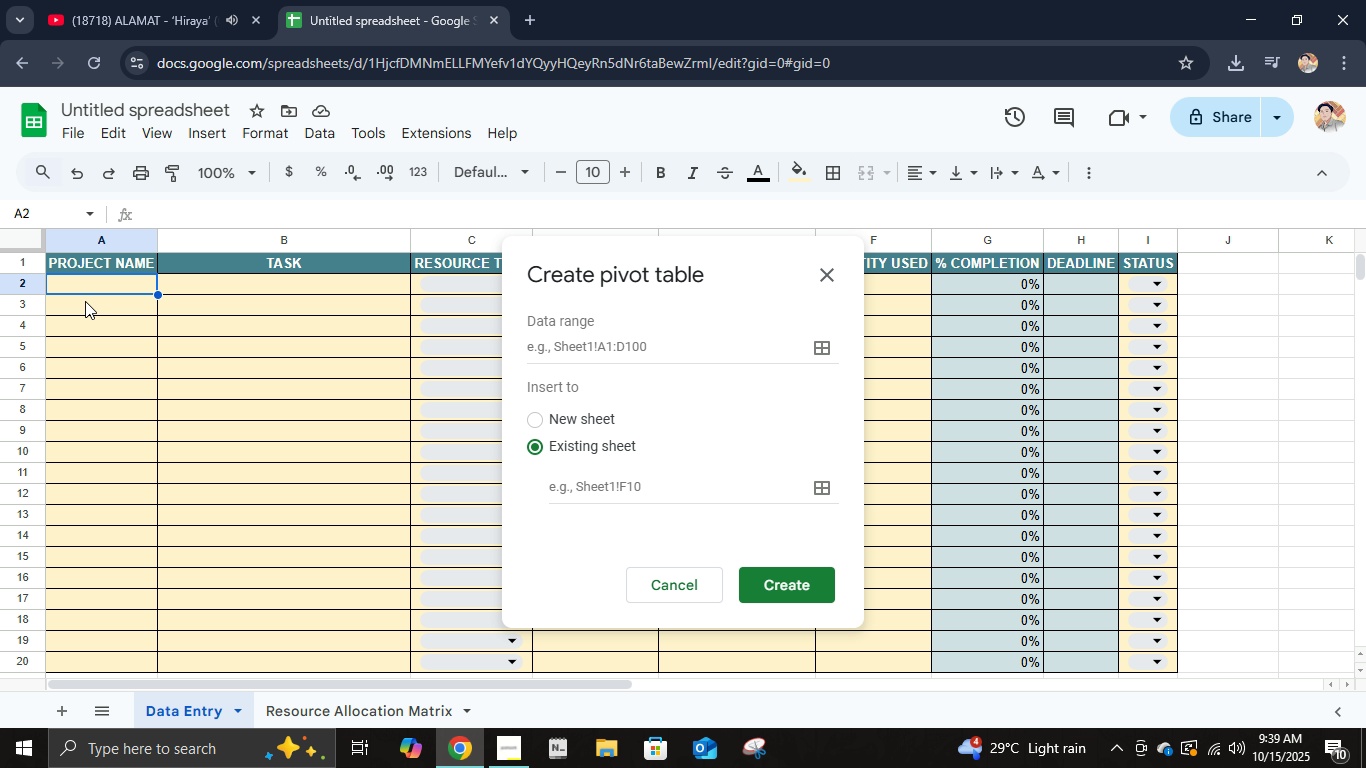 
left_click_drag(start_coordinate=[79, 287], to_coordinate=[1137, 365])
 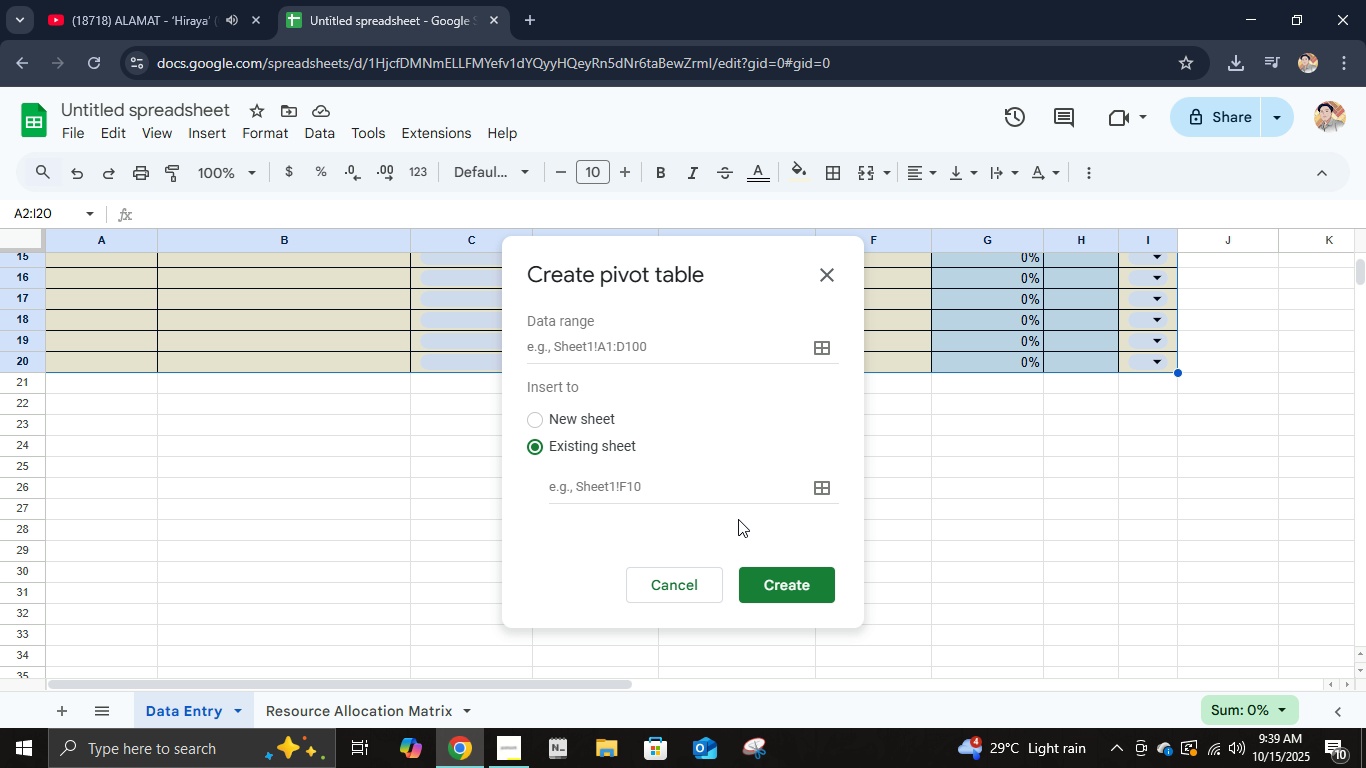 
scroll: coordinate [1110, 627], scroll_direction: down, amount: 3.0
 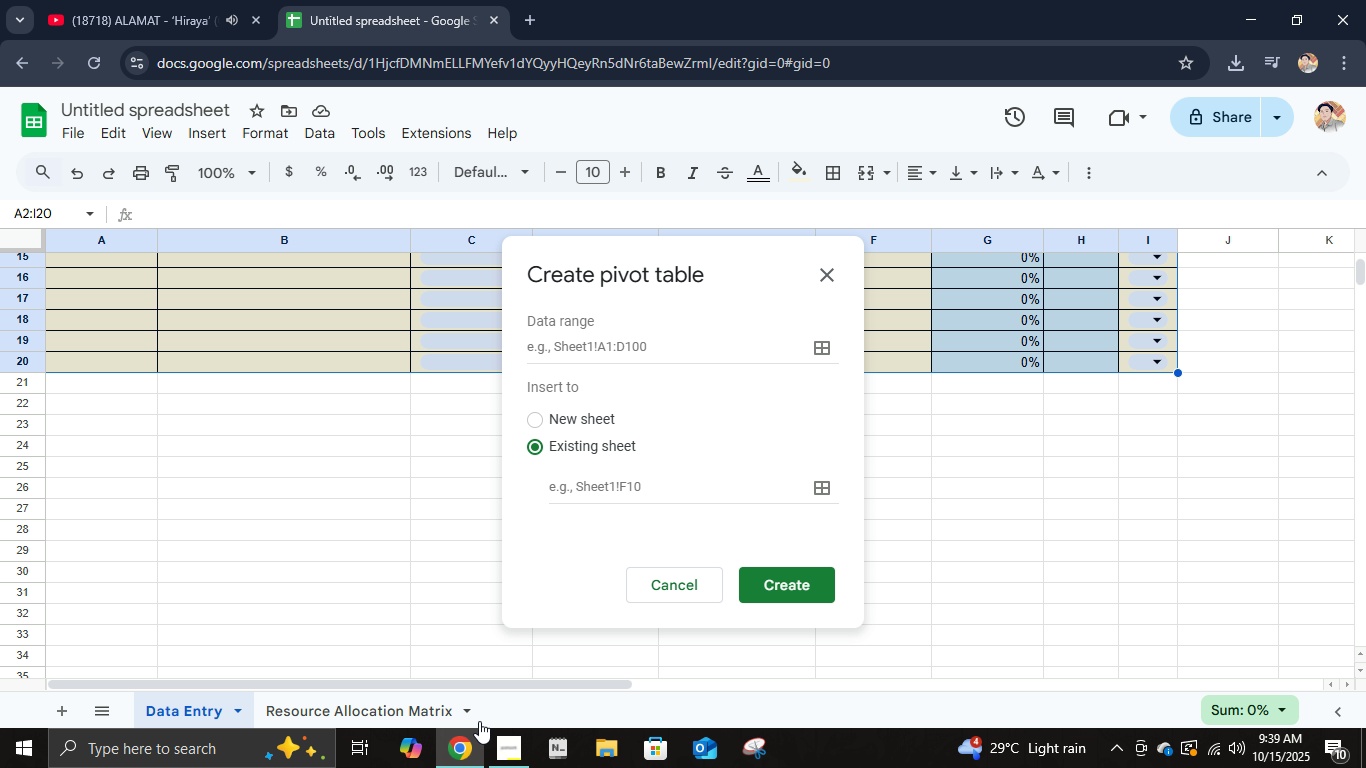 
key(Enter)
 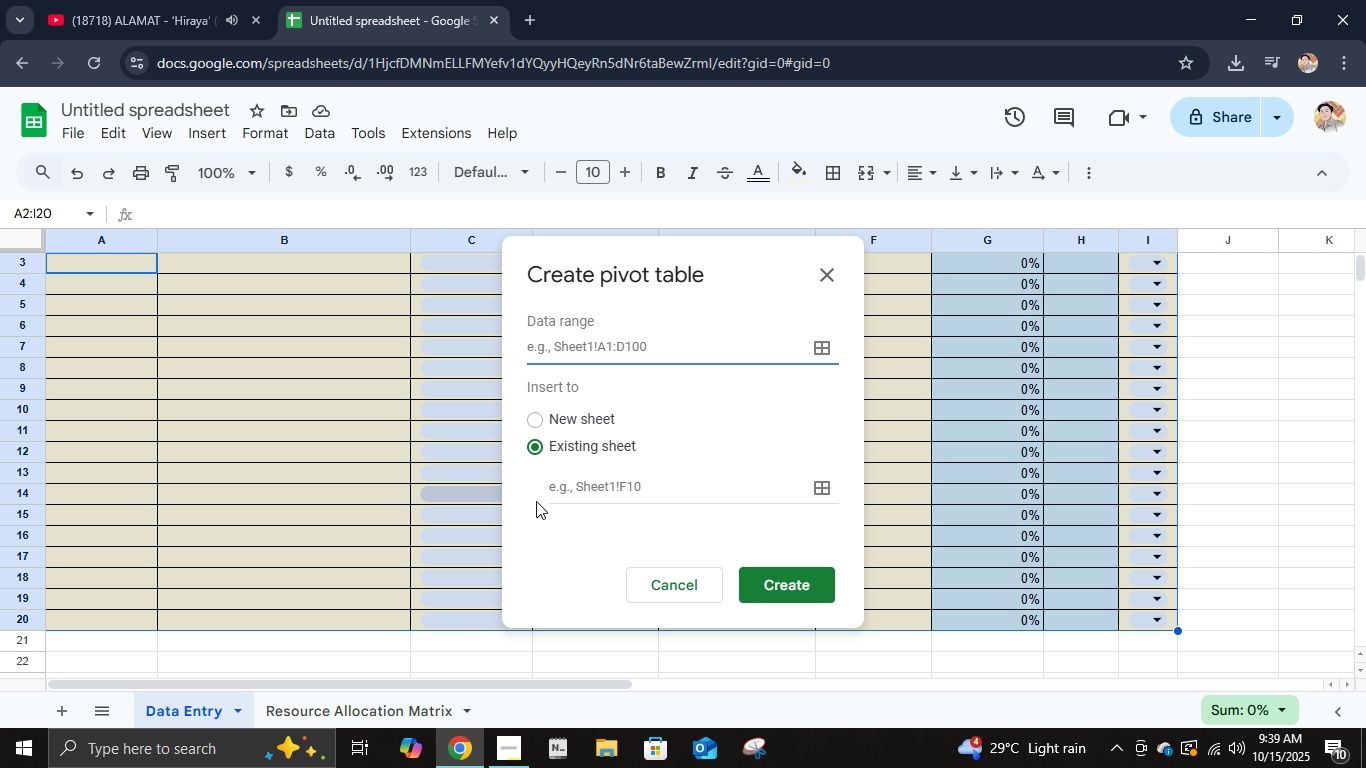 
left_click([392, 705])
 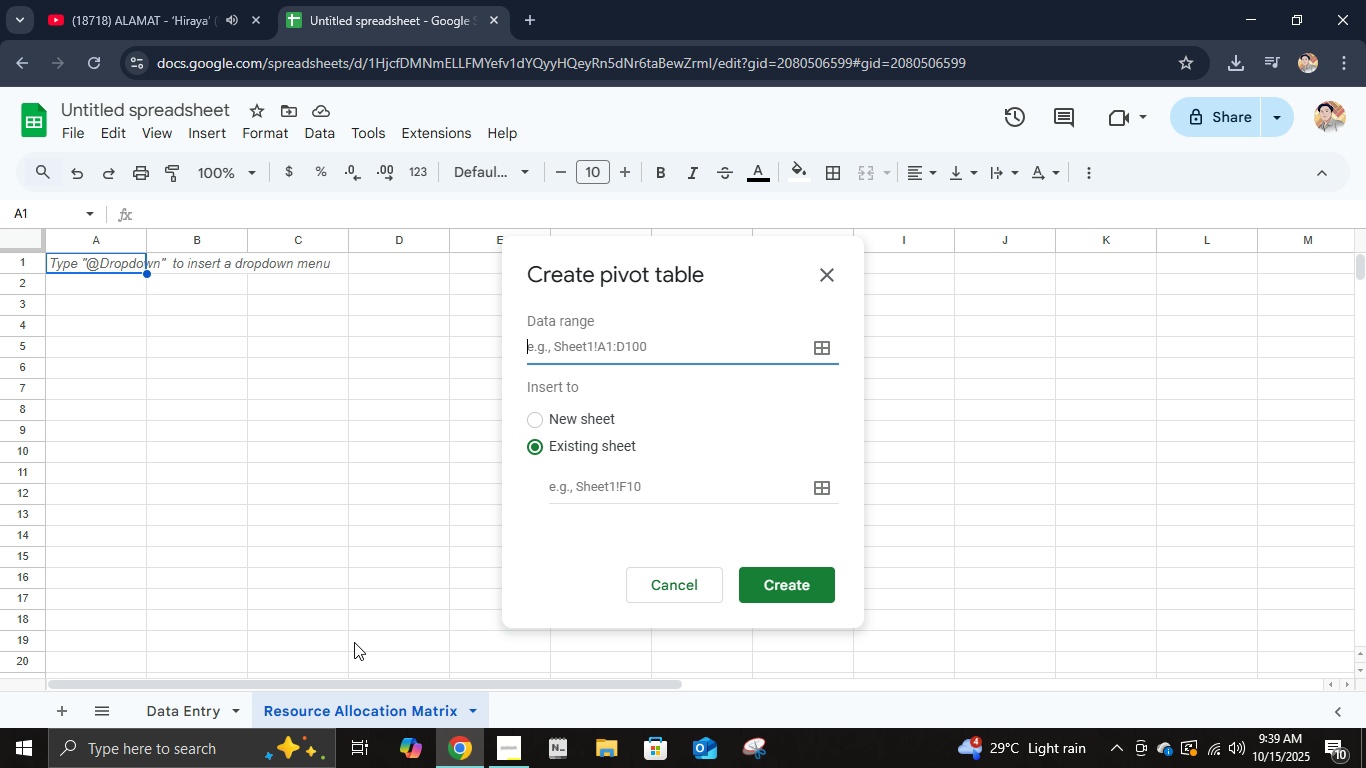 
type(Data Entry:)
key(Backspace)
type(!a)
key(Backspace)
type(A2)
 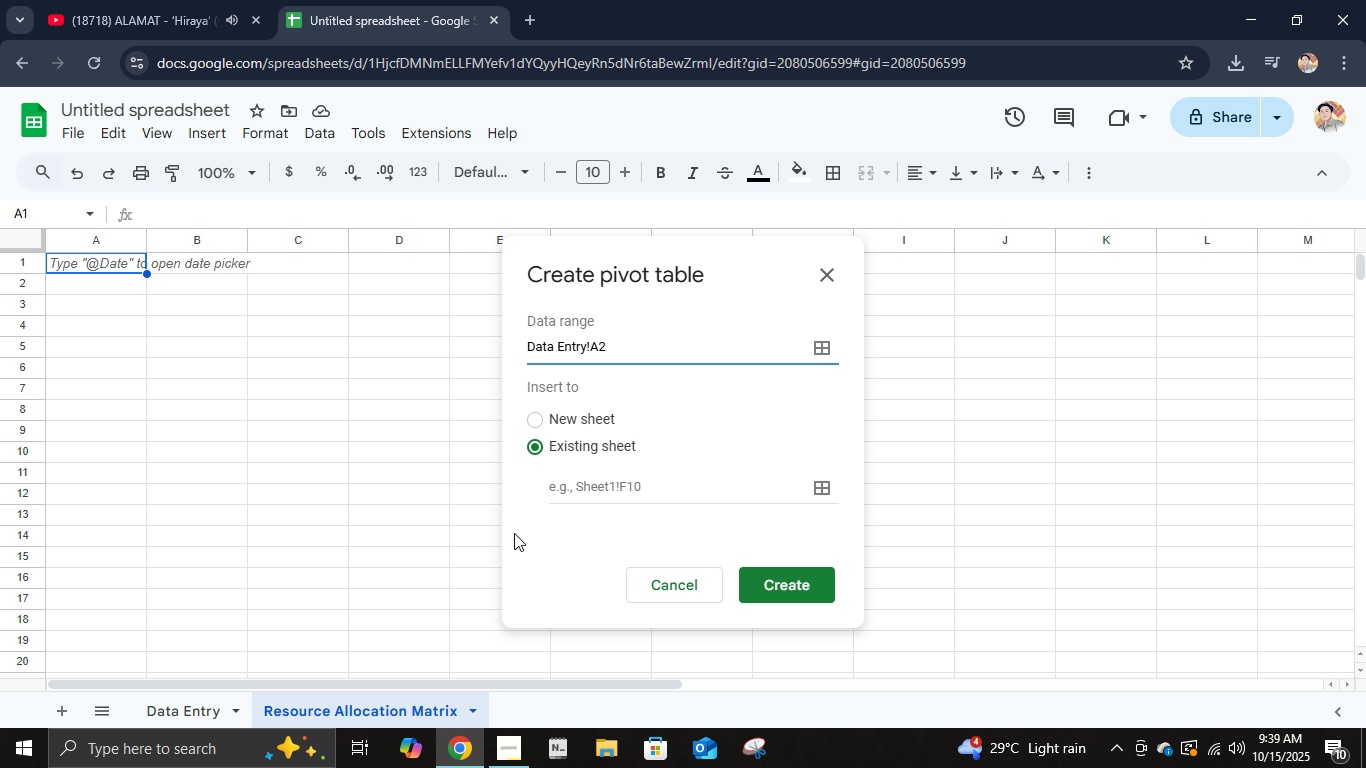 
key(Shift+Semicolon)
 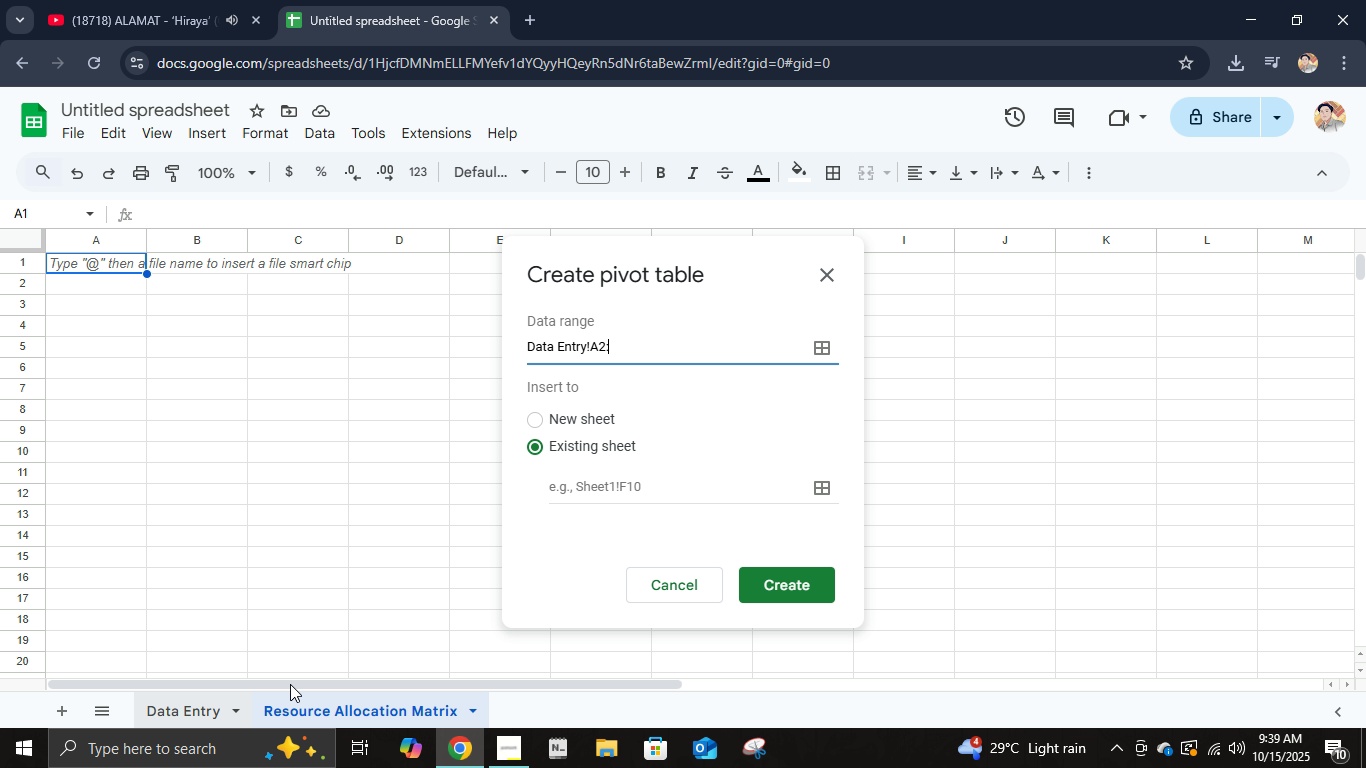 
scroll: coordinate [967, 406], scroll_direction: up, amount: 6.0
 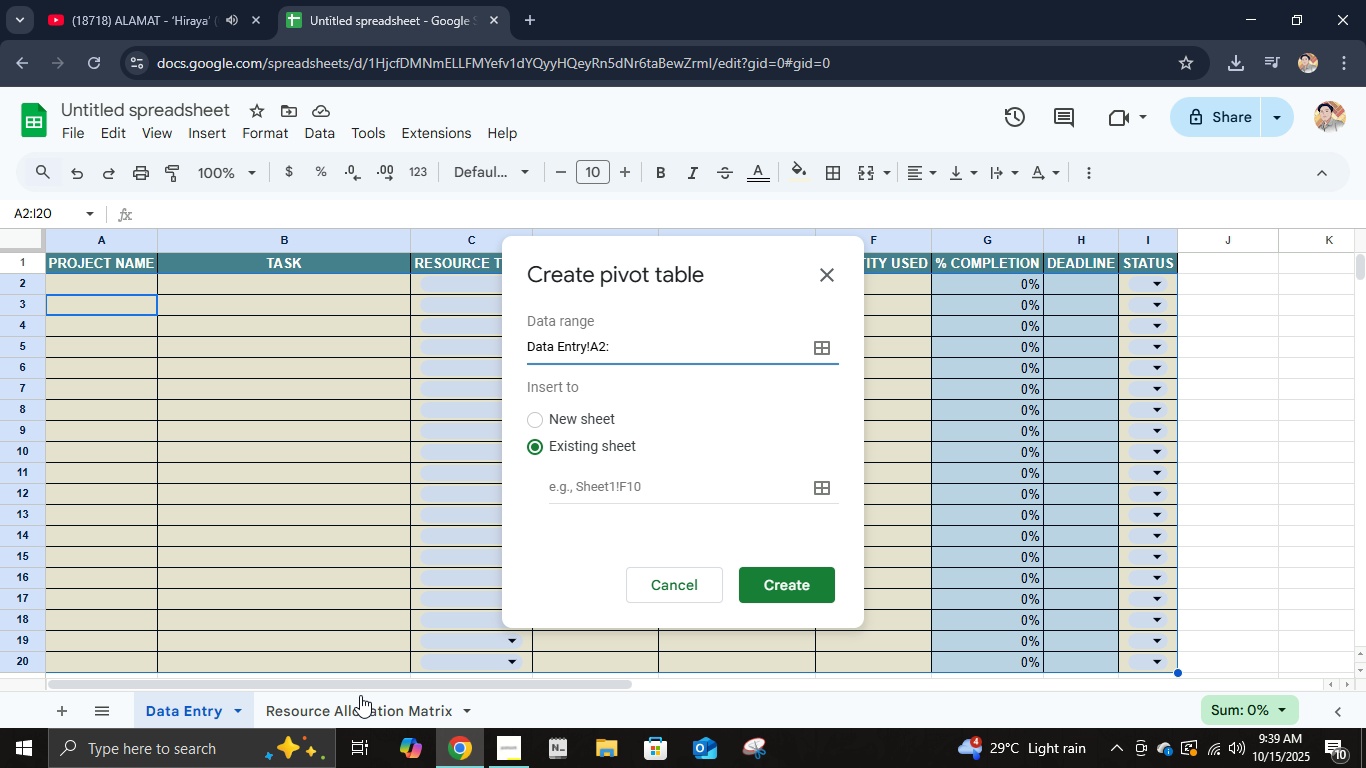 
left_click([358, 695])
 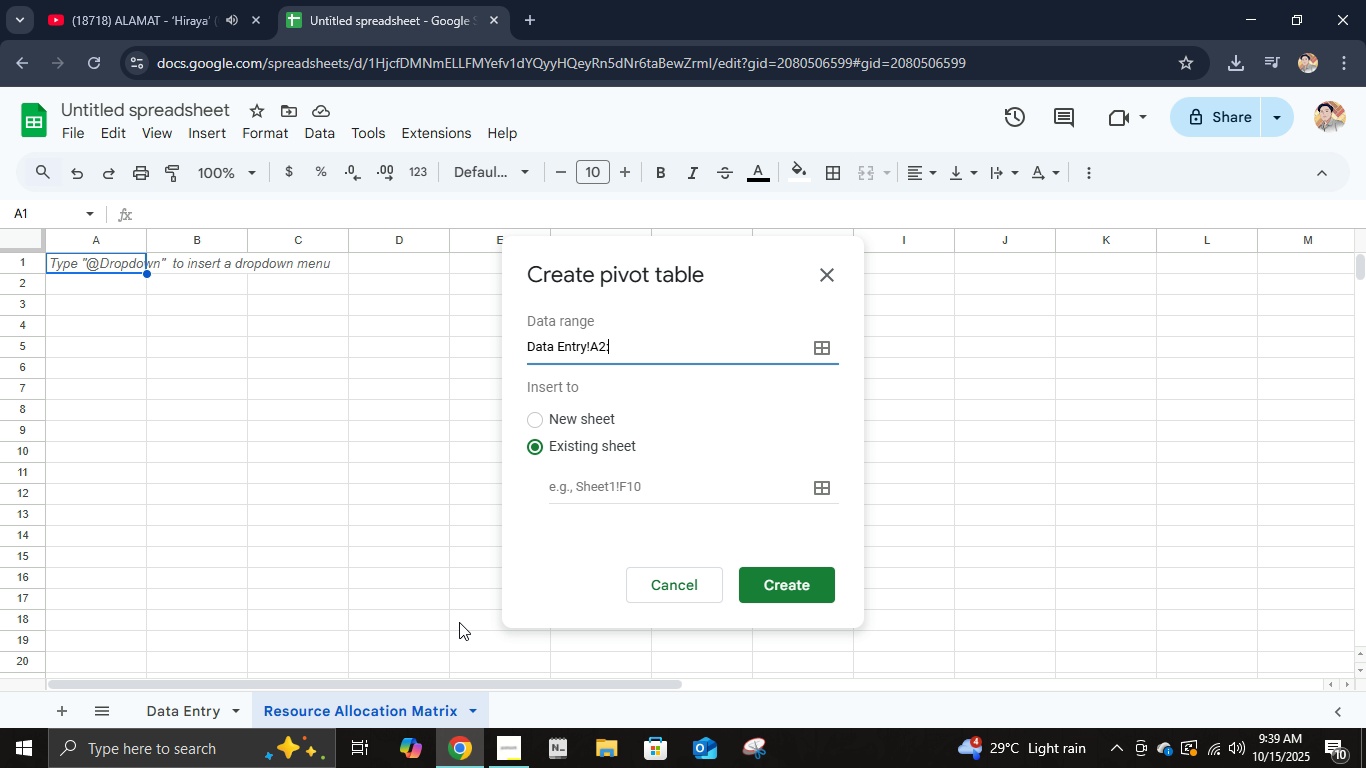 
type(I20)
key(Backspace)
key(Backspace)
key(Backspace)
type(i20)
 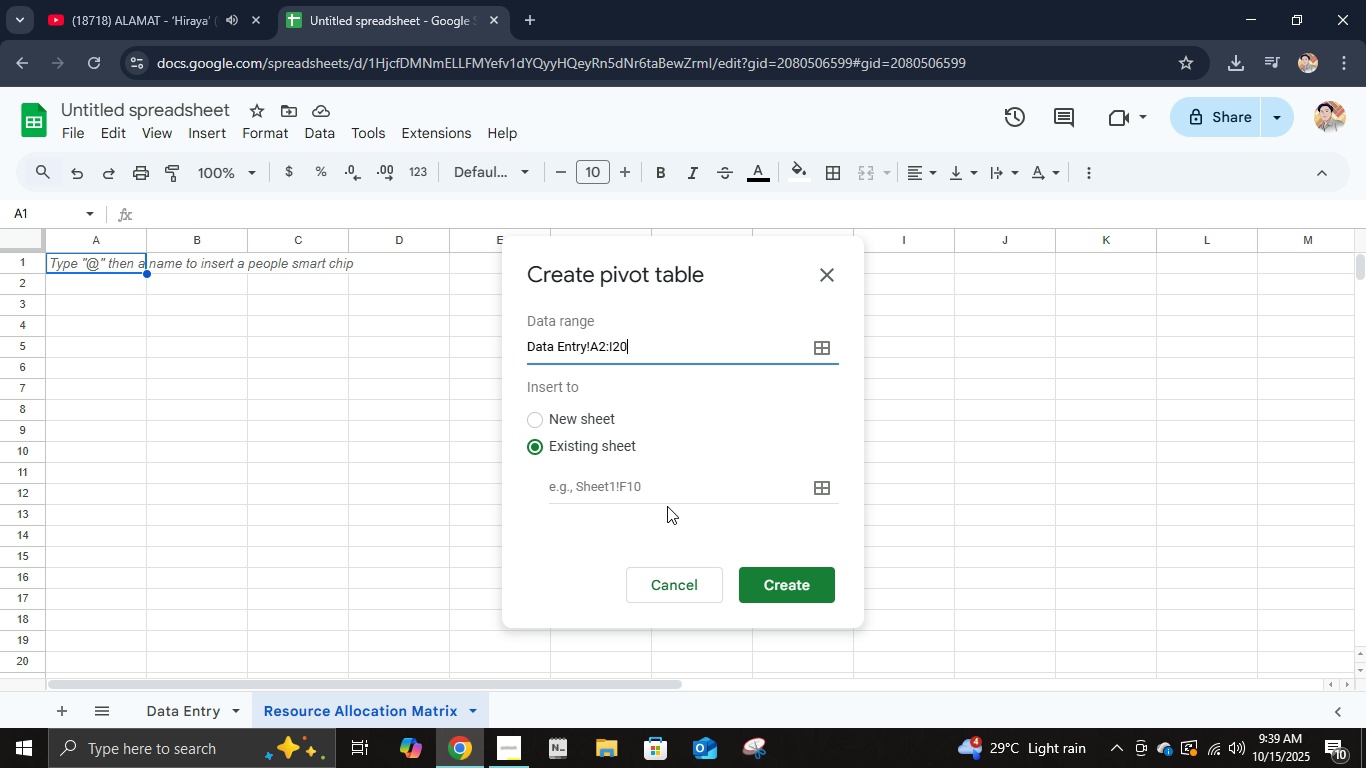 
left_click([721, 467])
 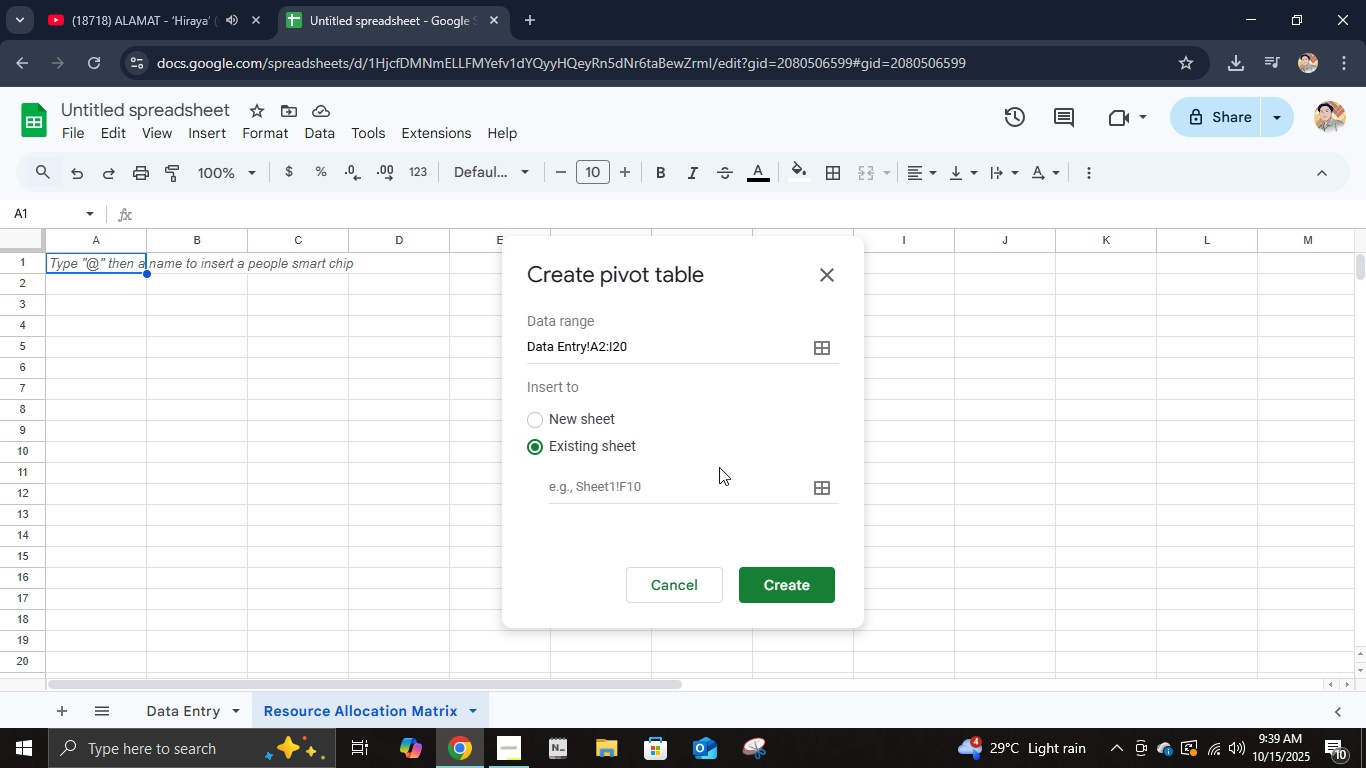 
left_click([719, 467])
 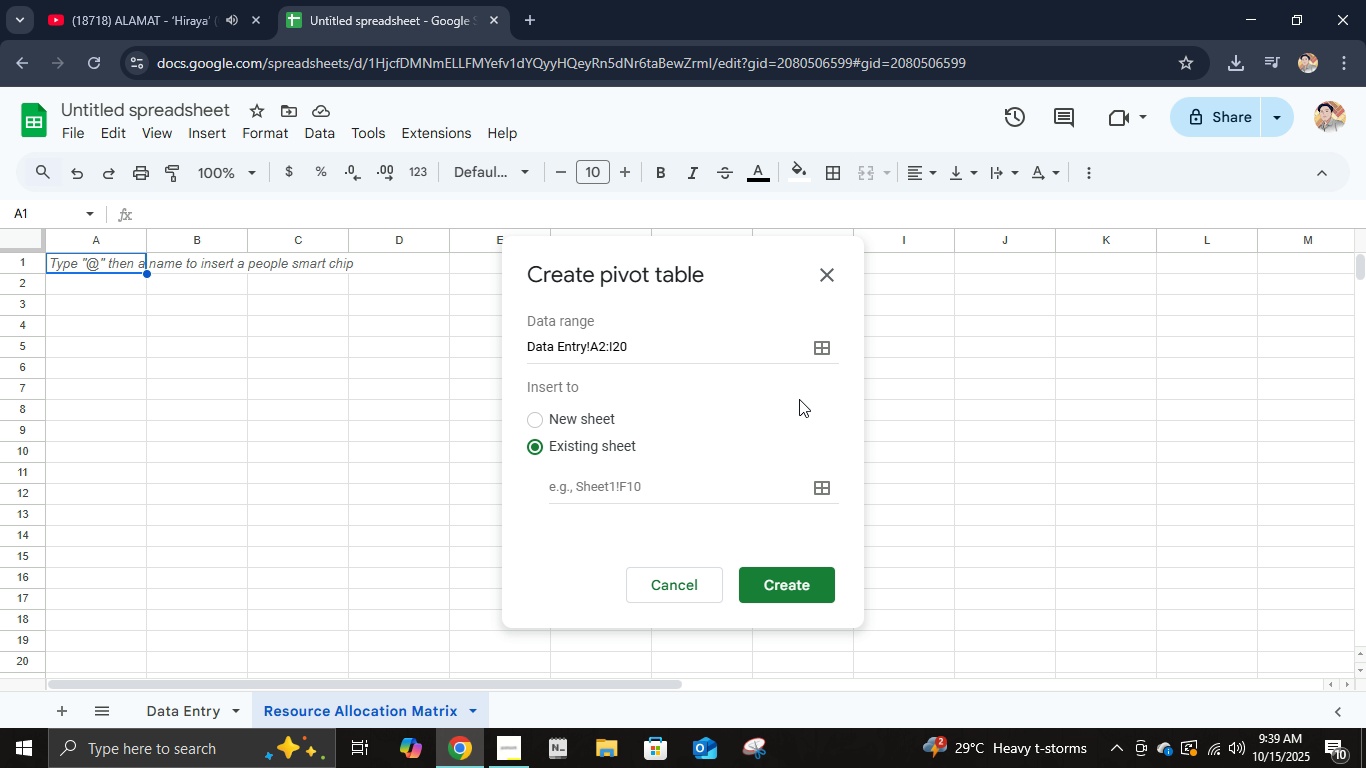 
left_click([827, 340])
 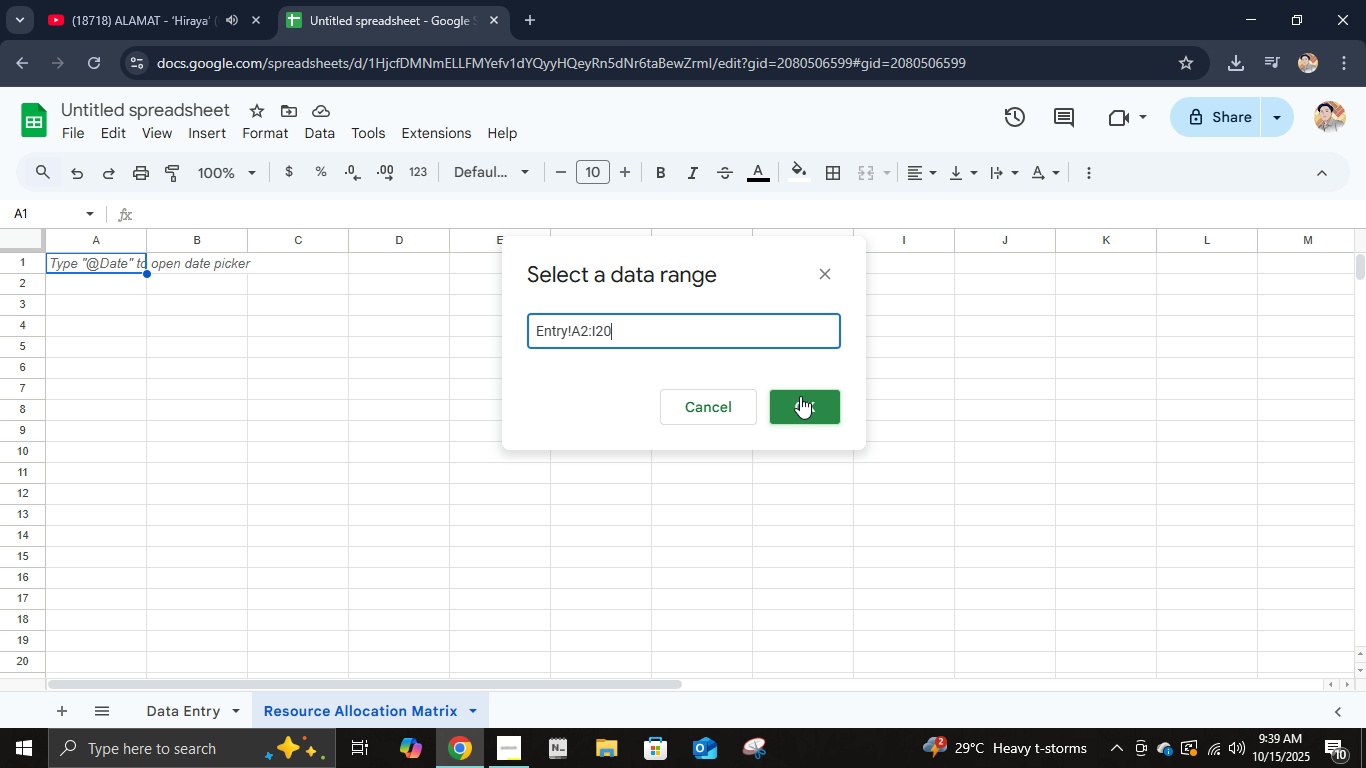 
left_click([808, 396])
 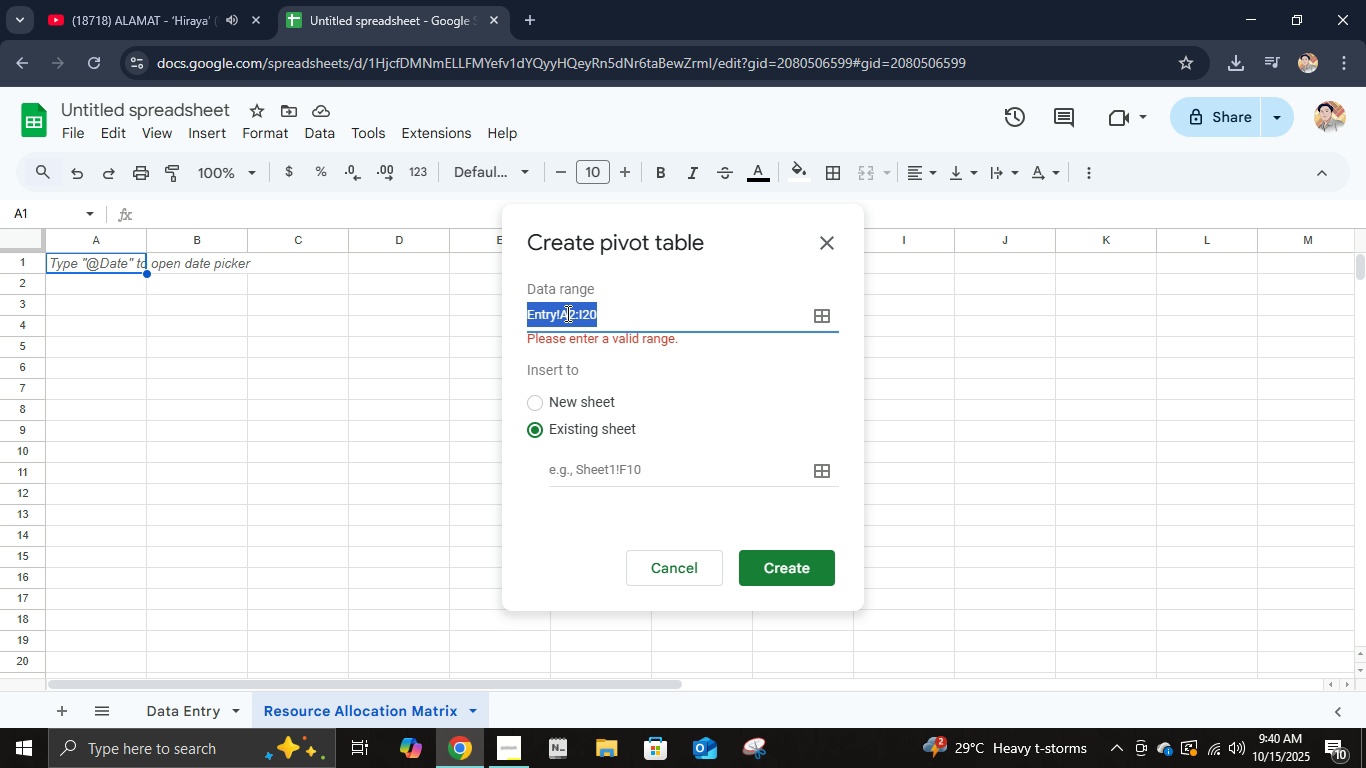 
left_click([561, 312])
 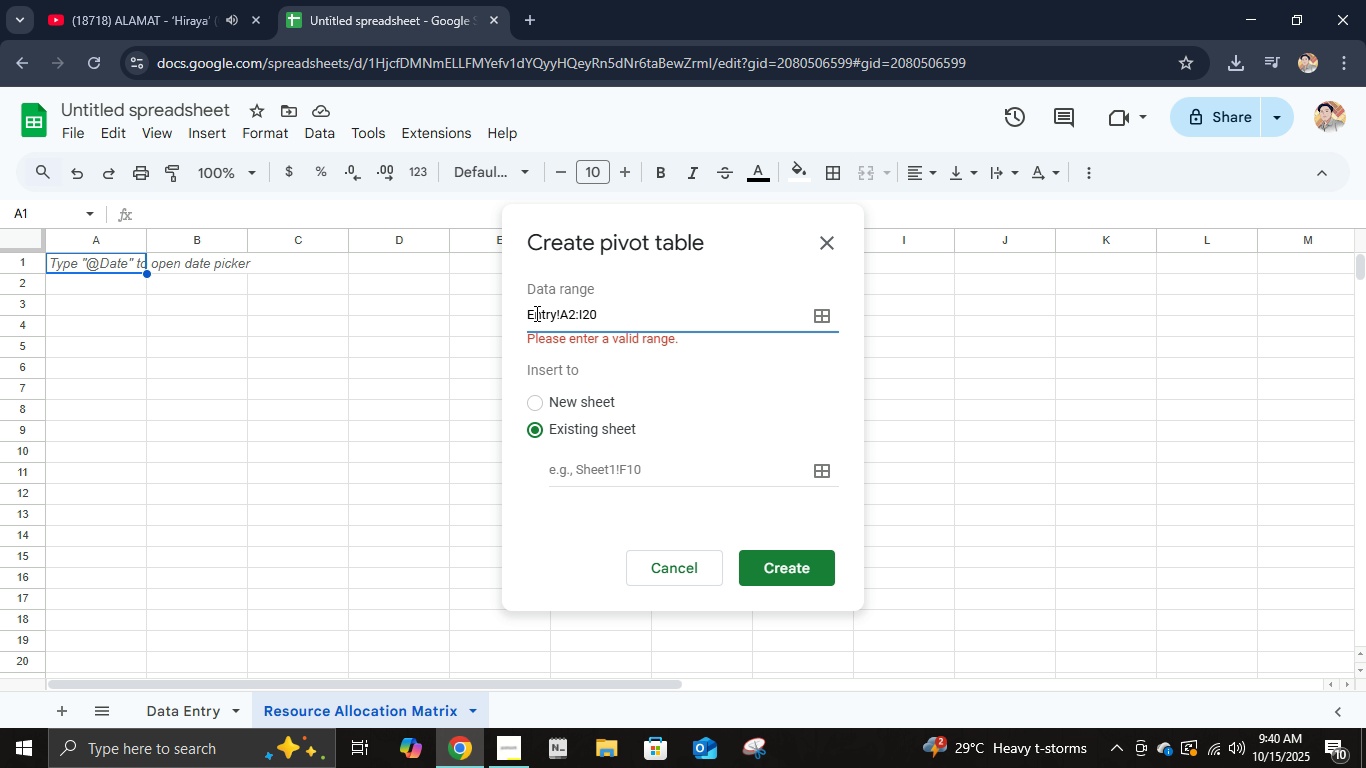 
left_click([528, 313])
 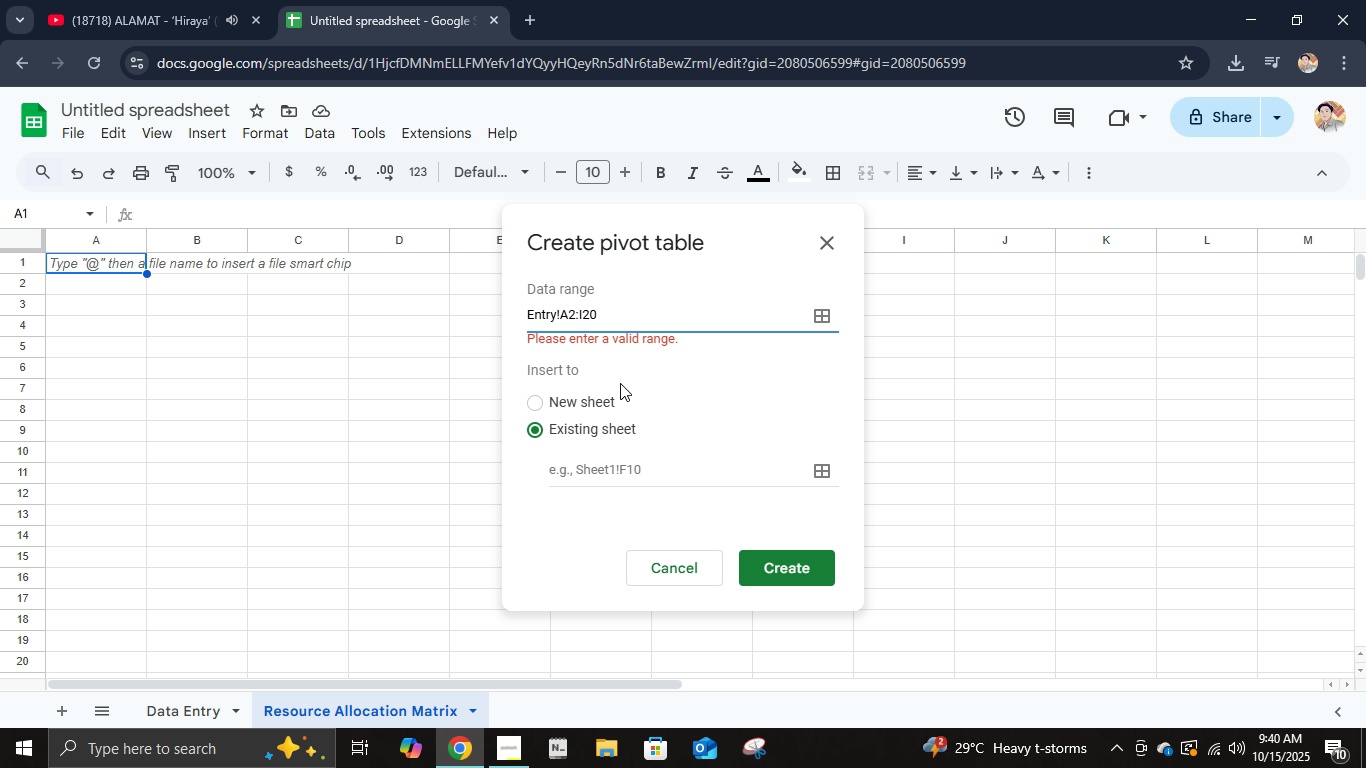 
type(Da)
key(Backspace)
key(Backspace)
type(d )
key(Backspace)
type(ATA )
 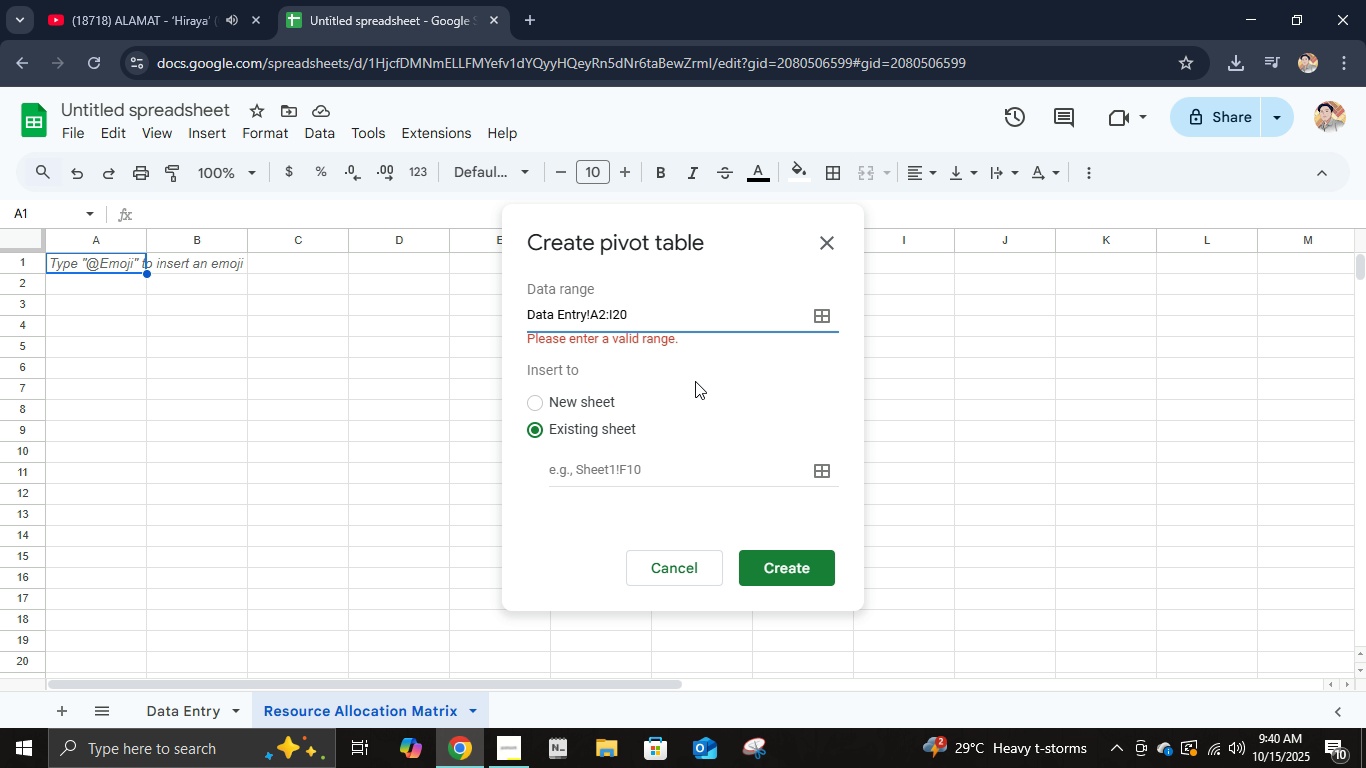 
left_click([696, 380])
 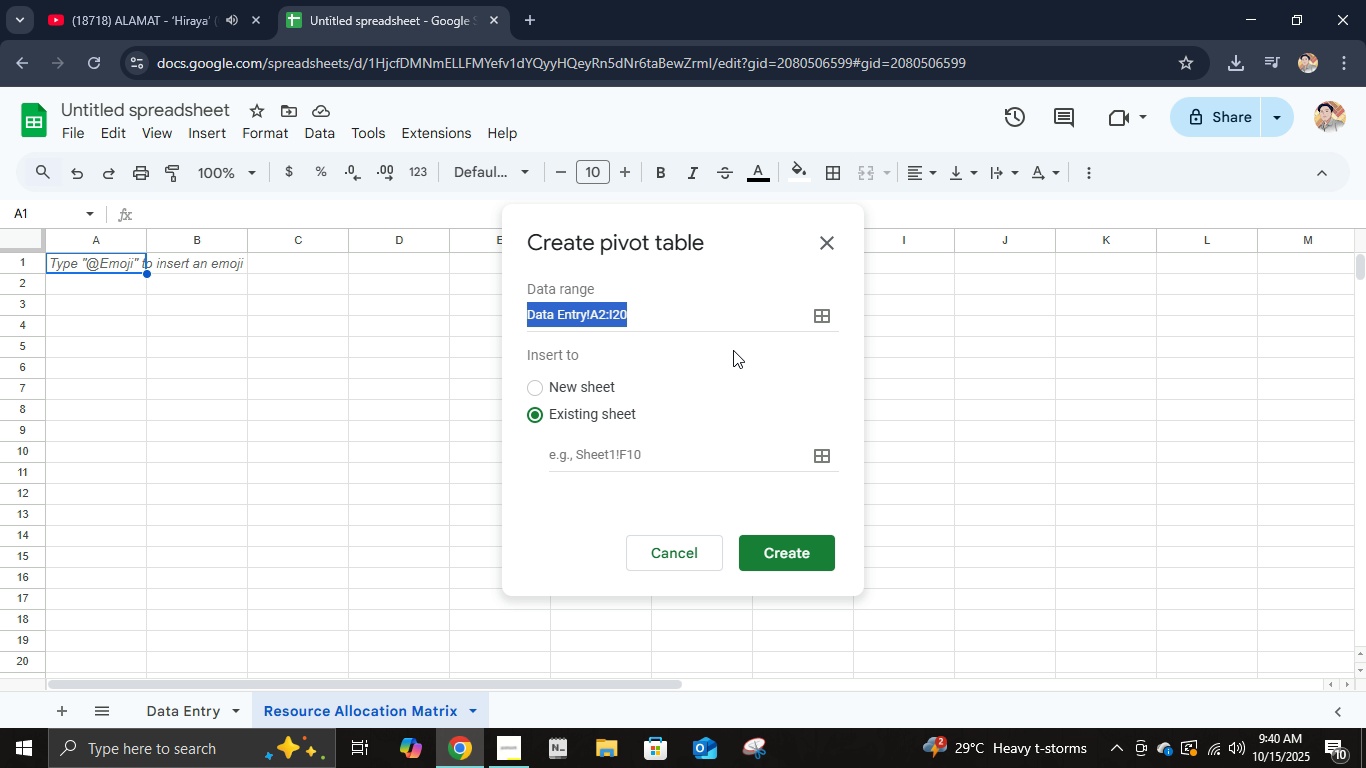 
left_click([725, 363])
 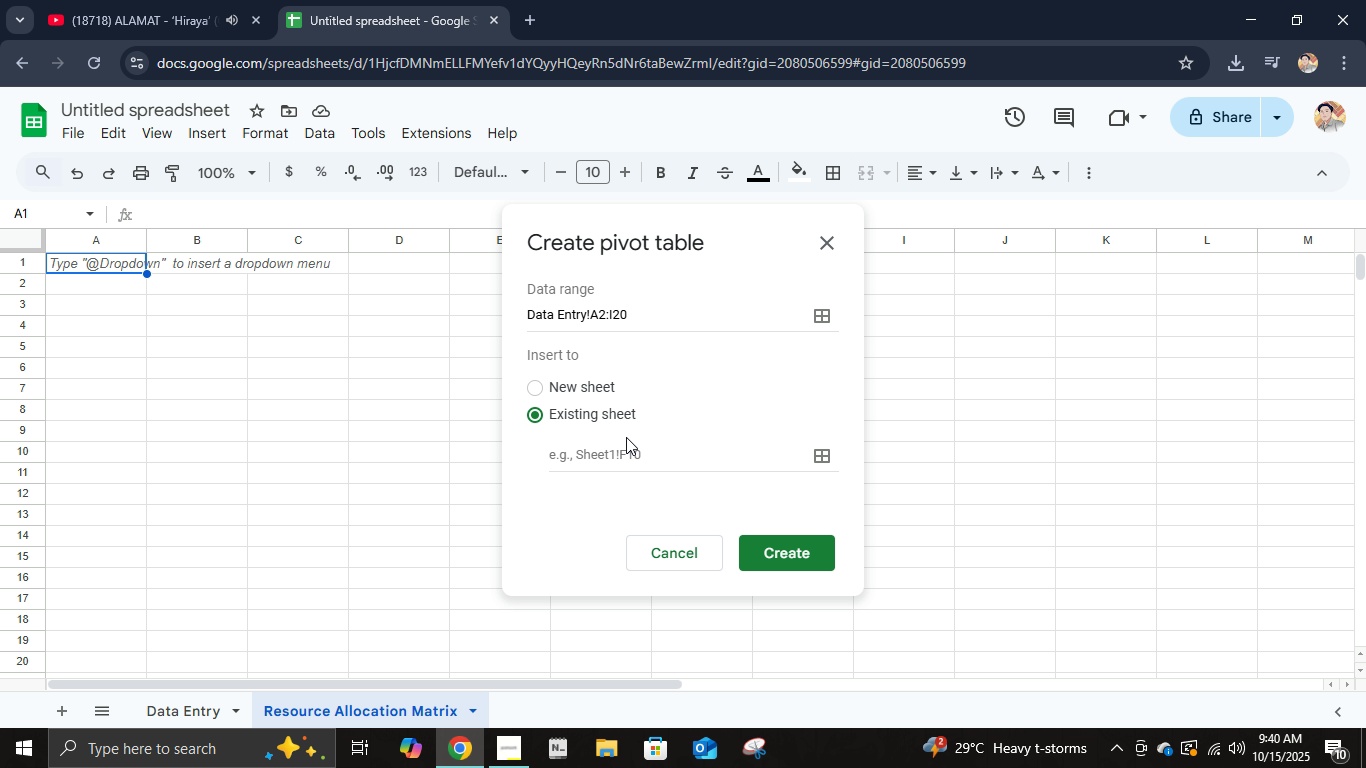 
left_click([634, 462])
 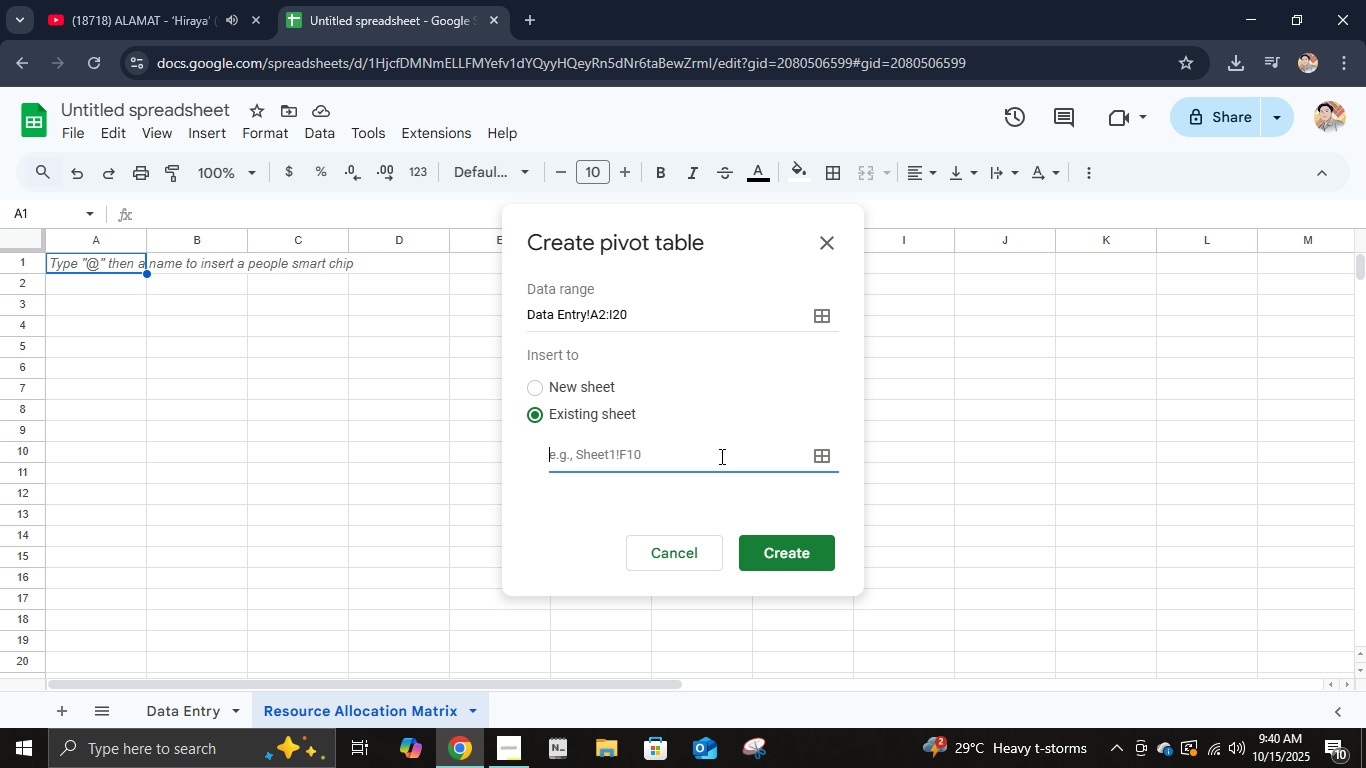 
wait(10.51)
 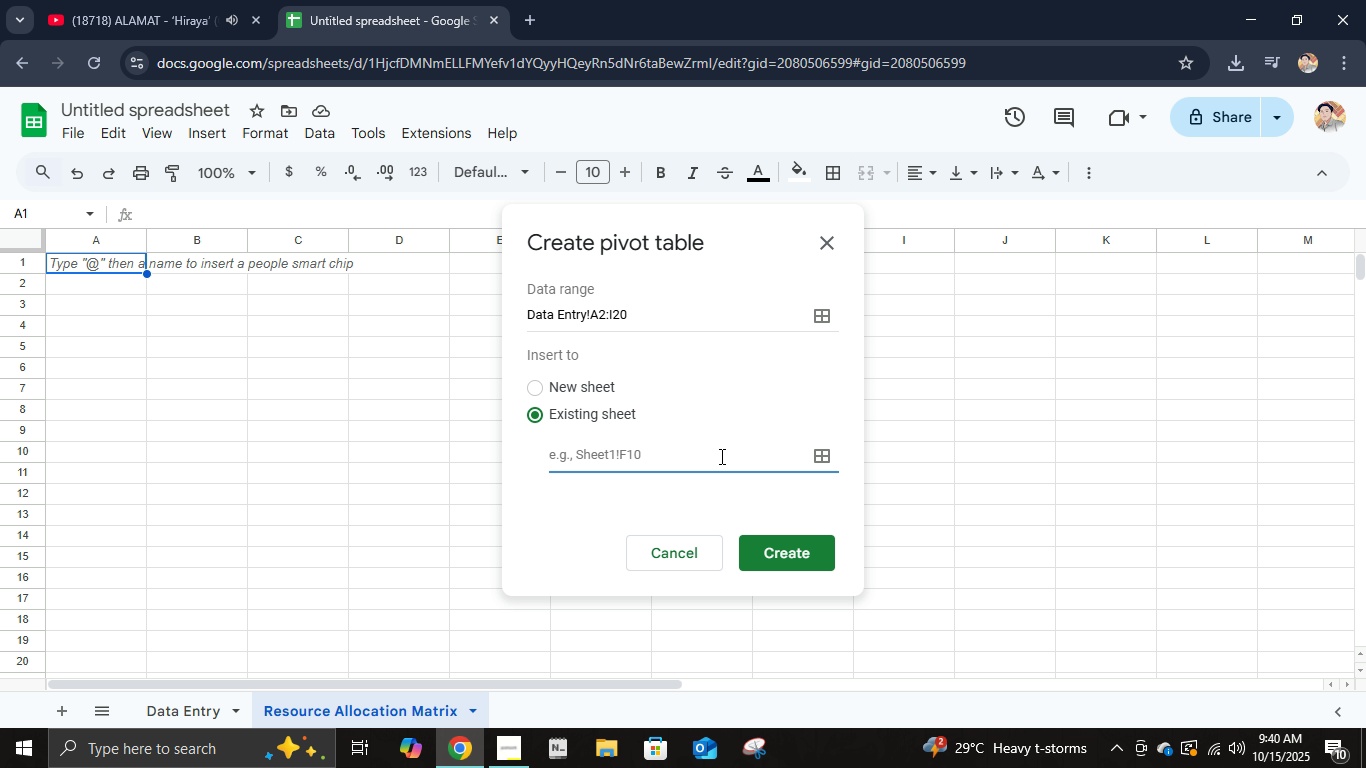 
type(Resource Allocation Matrix)
 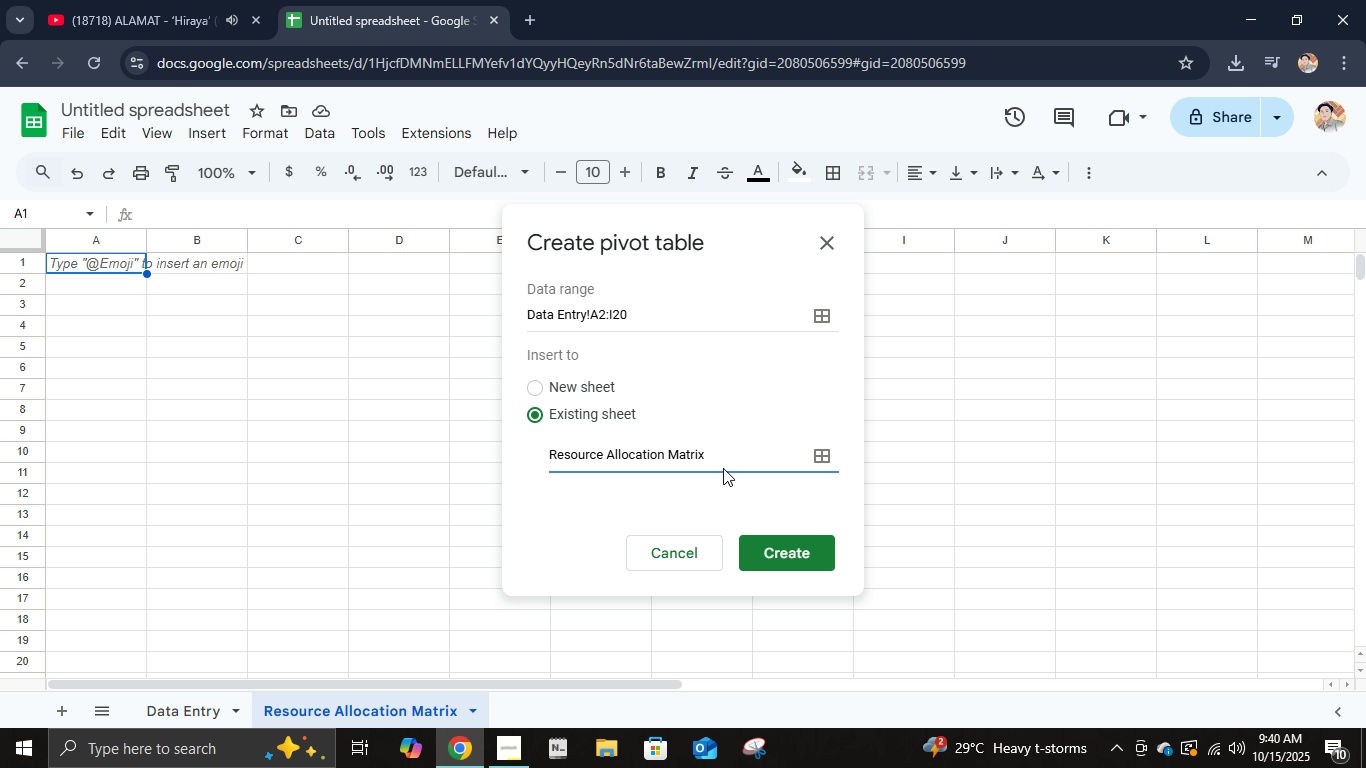 
wait(20.2)
 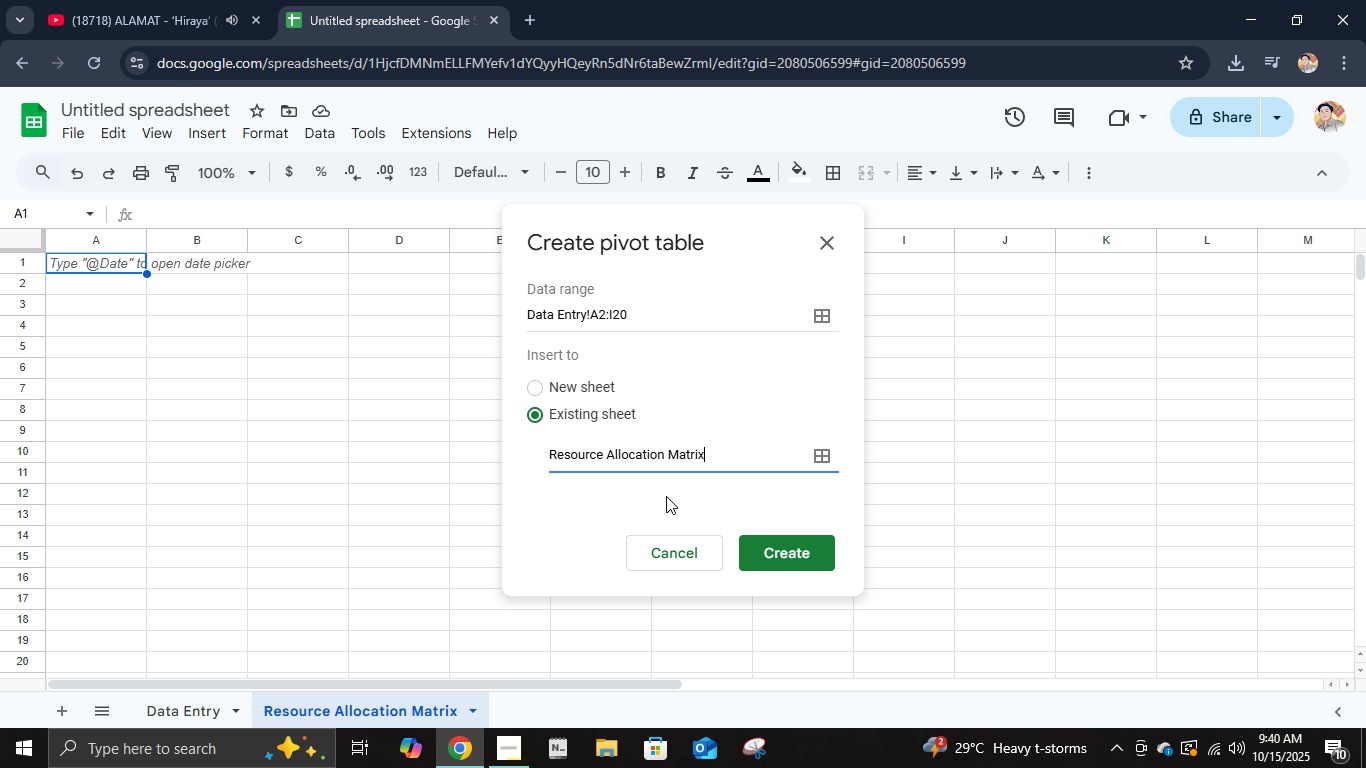 
key(Shift+Semicolon)
 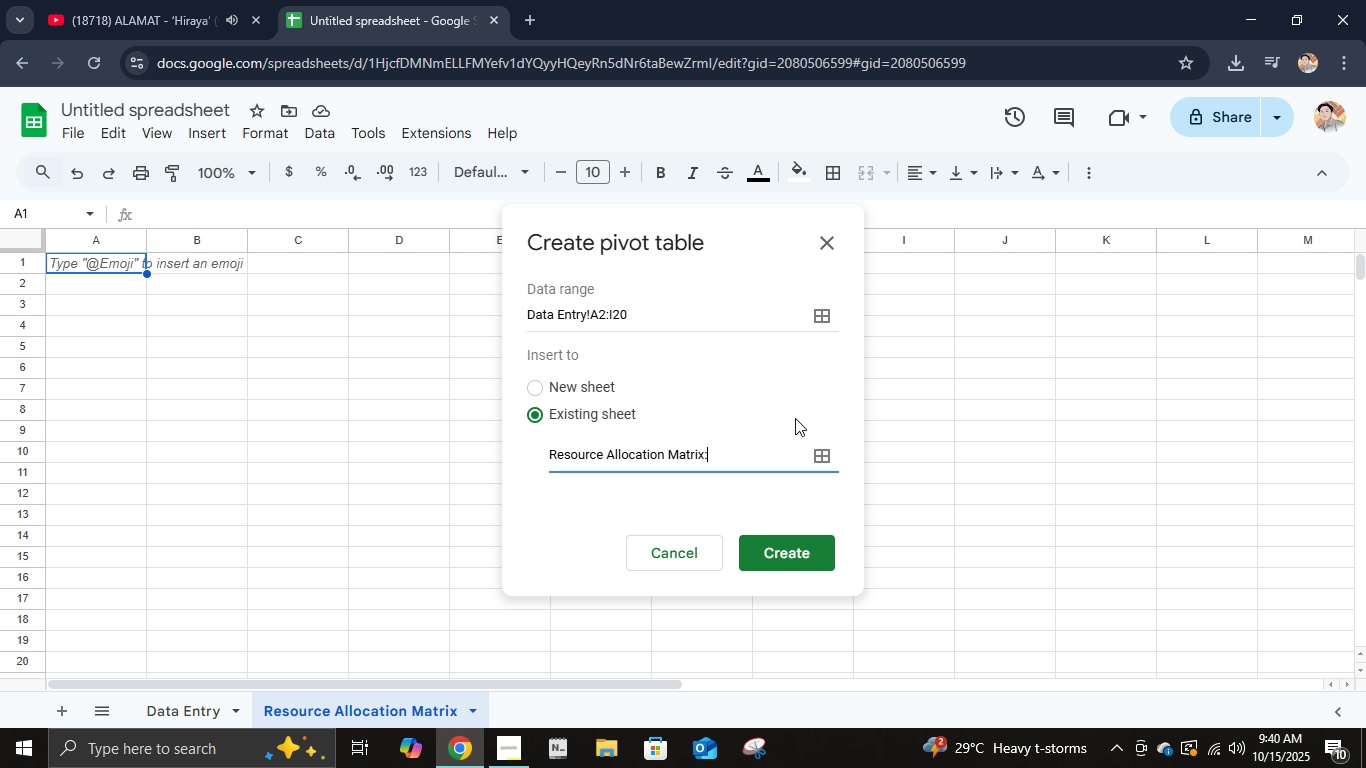 
wait(11.32)
 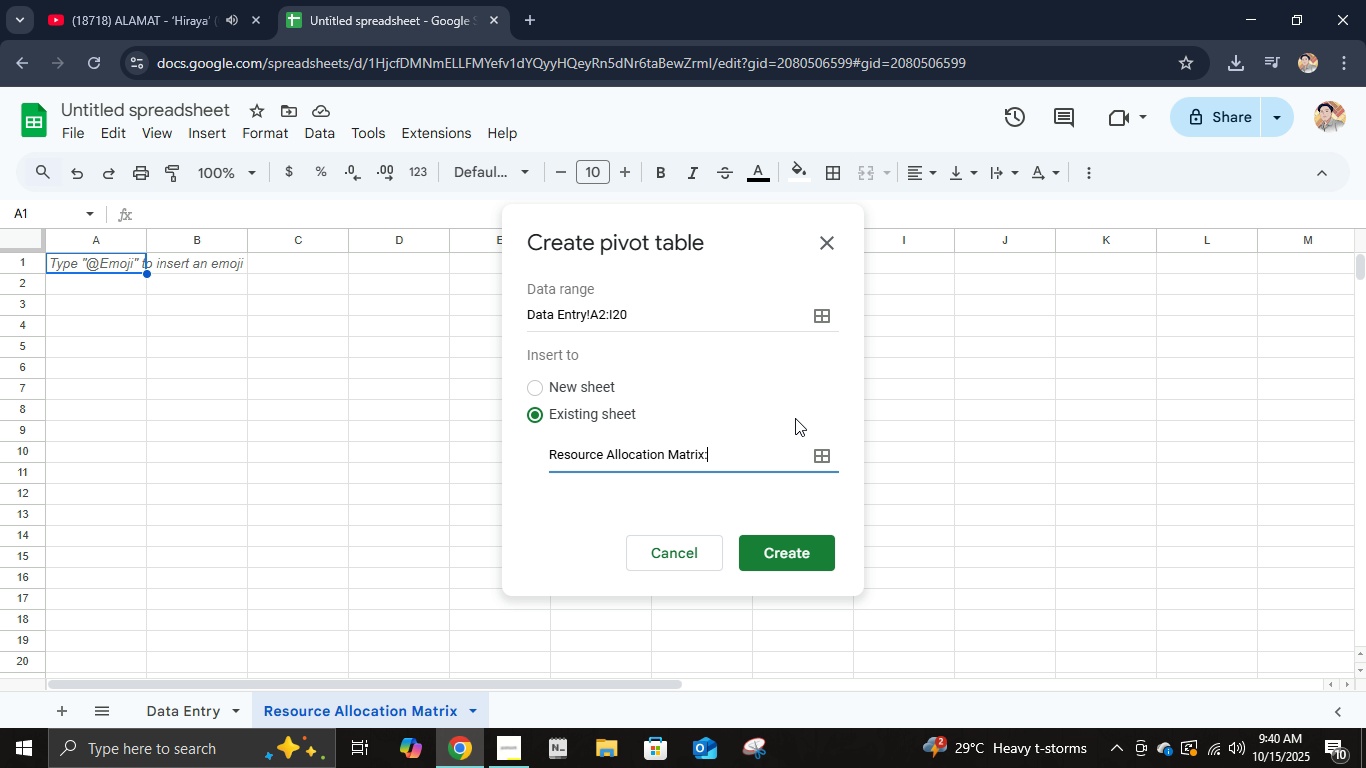 
key(Backspace)
 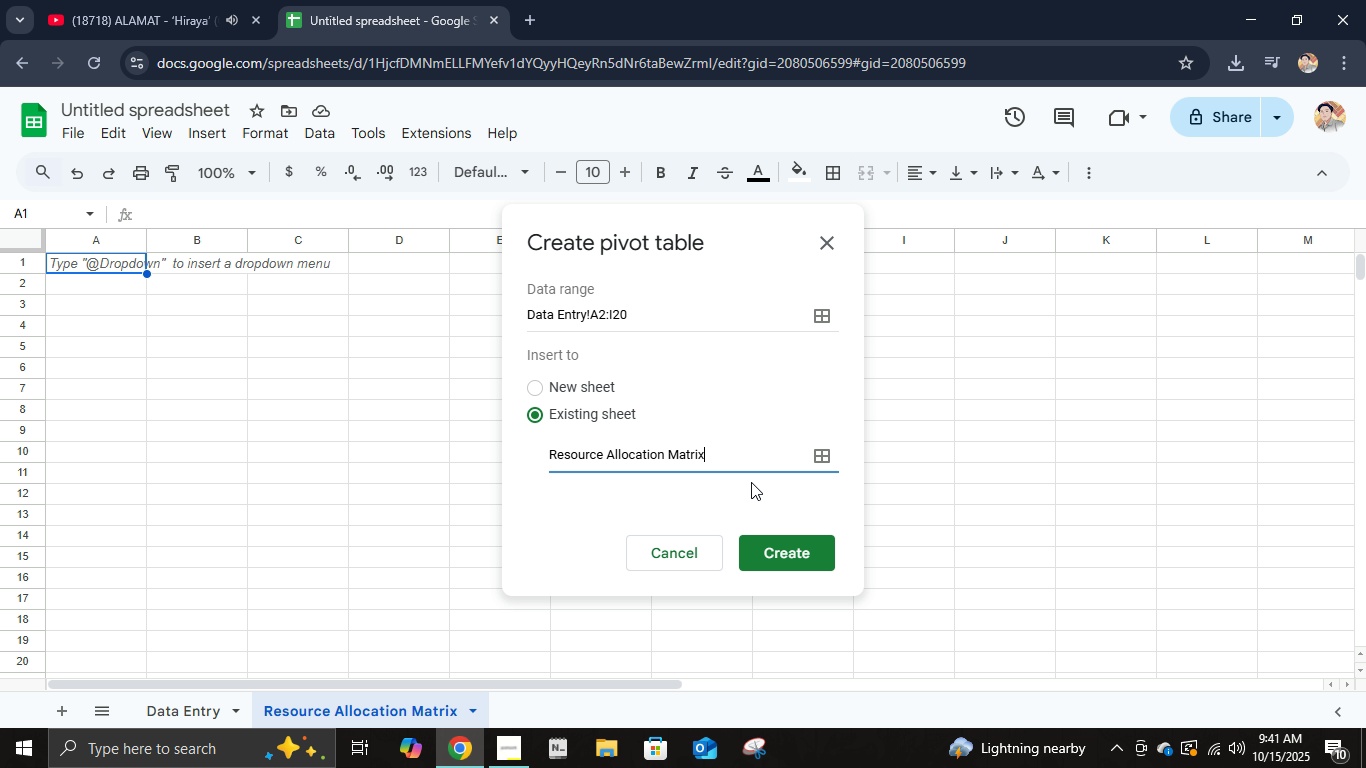 
key(Shift+1)
 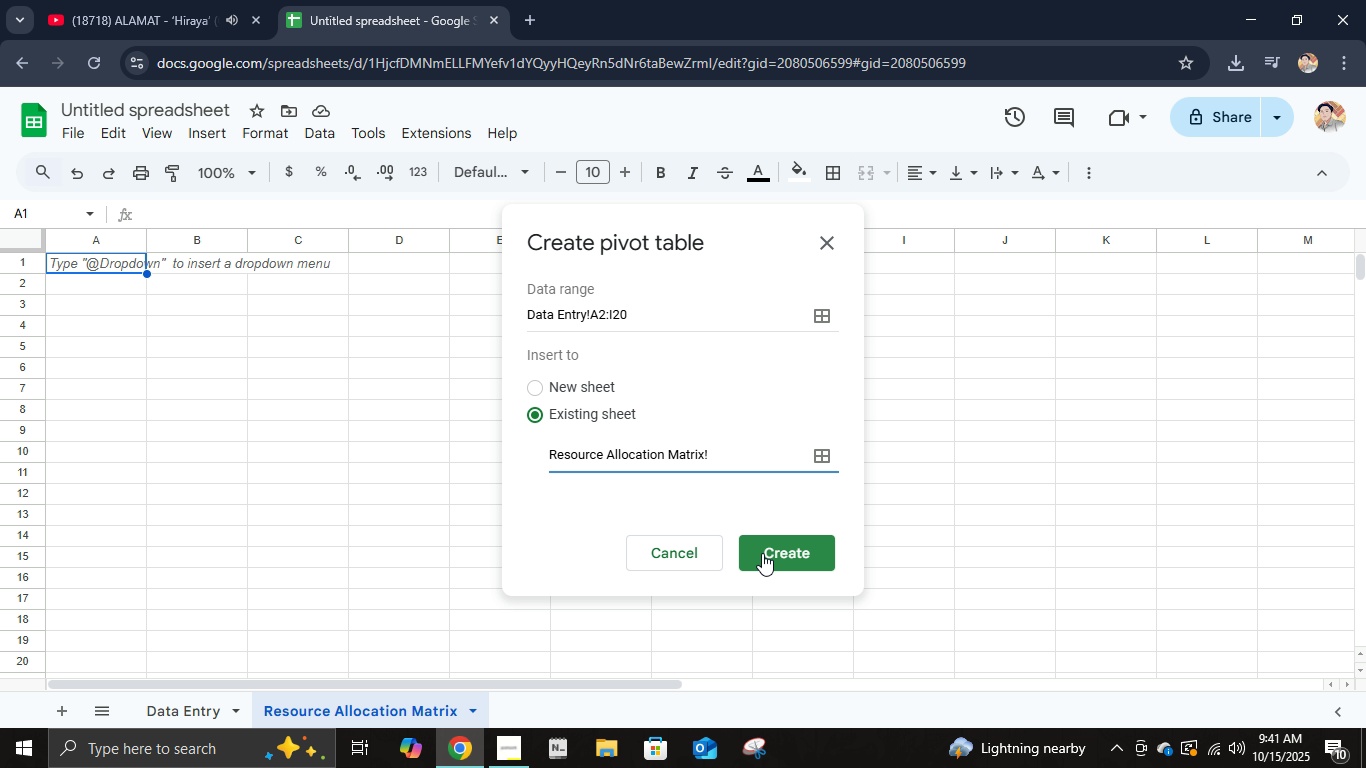 
left_click([763, 555])
 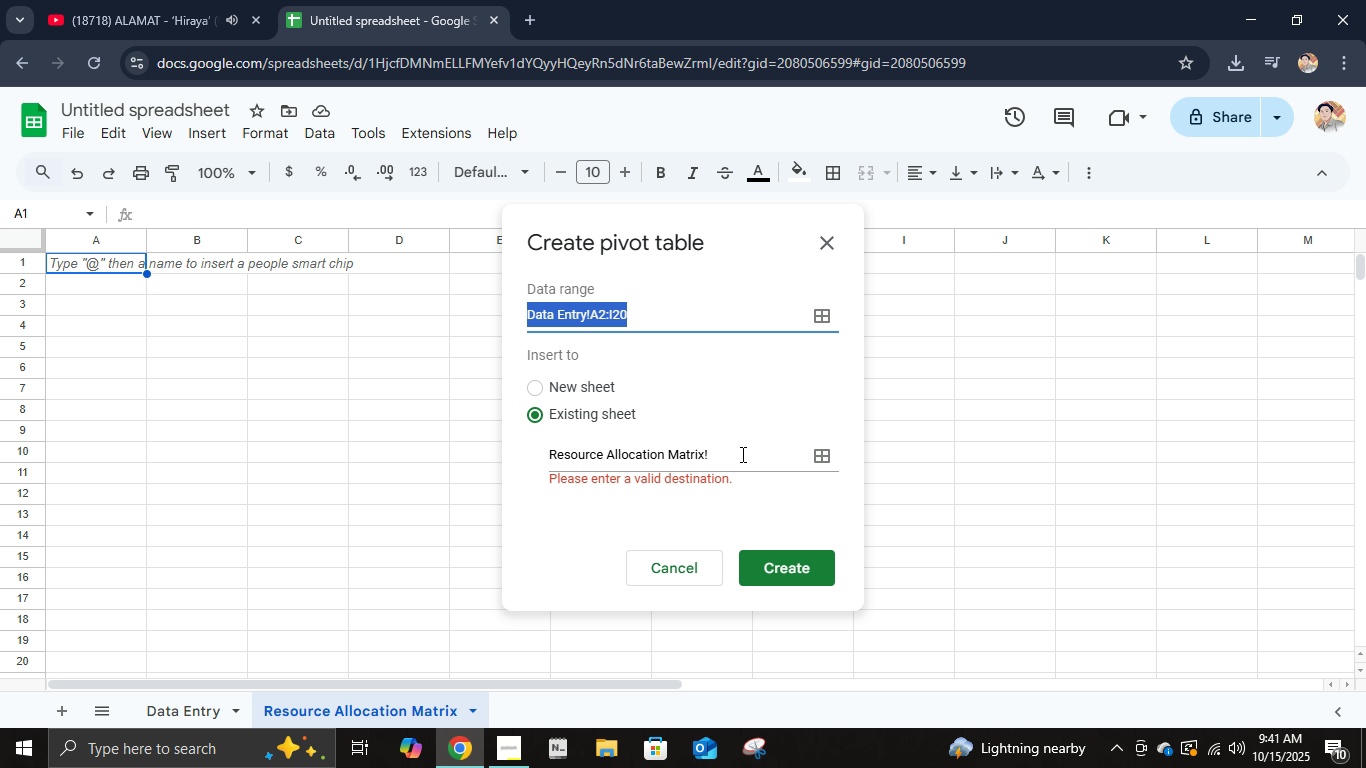 
left_click([743, 454])
 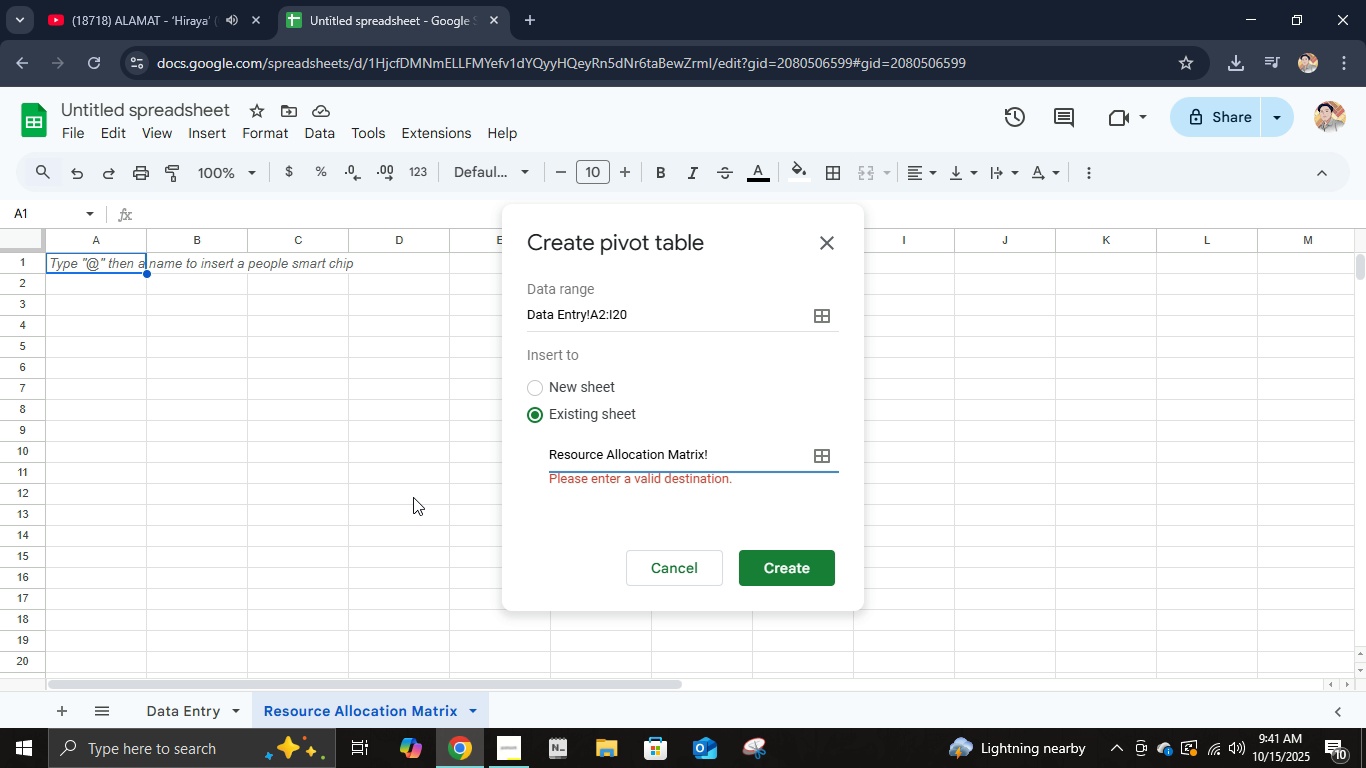 
type(a2)
key(Backspace)
key(Backspace)
type(A2:)
 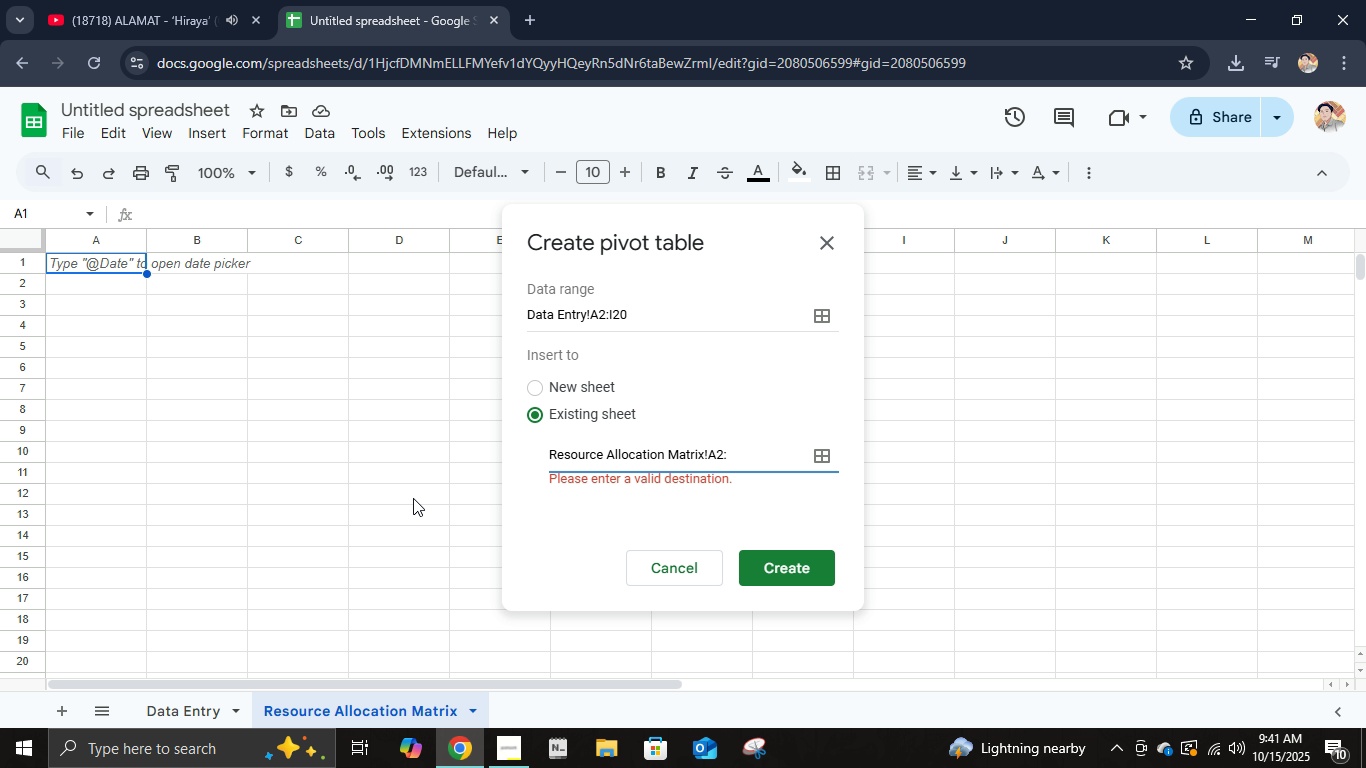 
wait(58.04)
 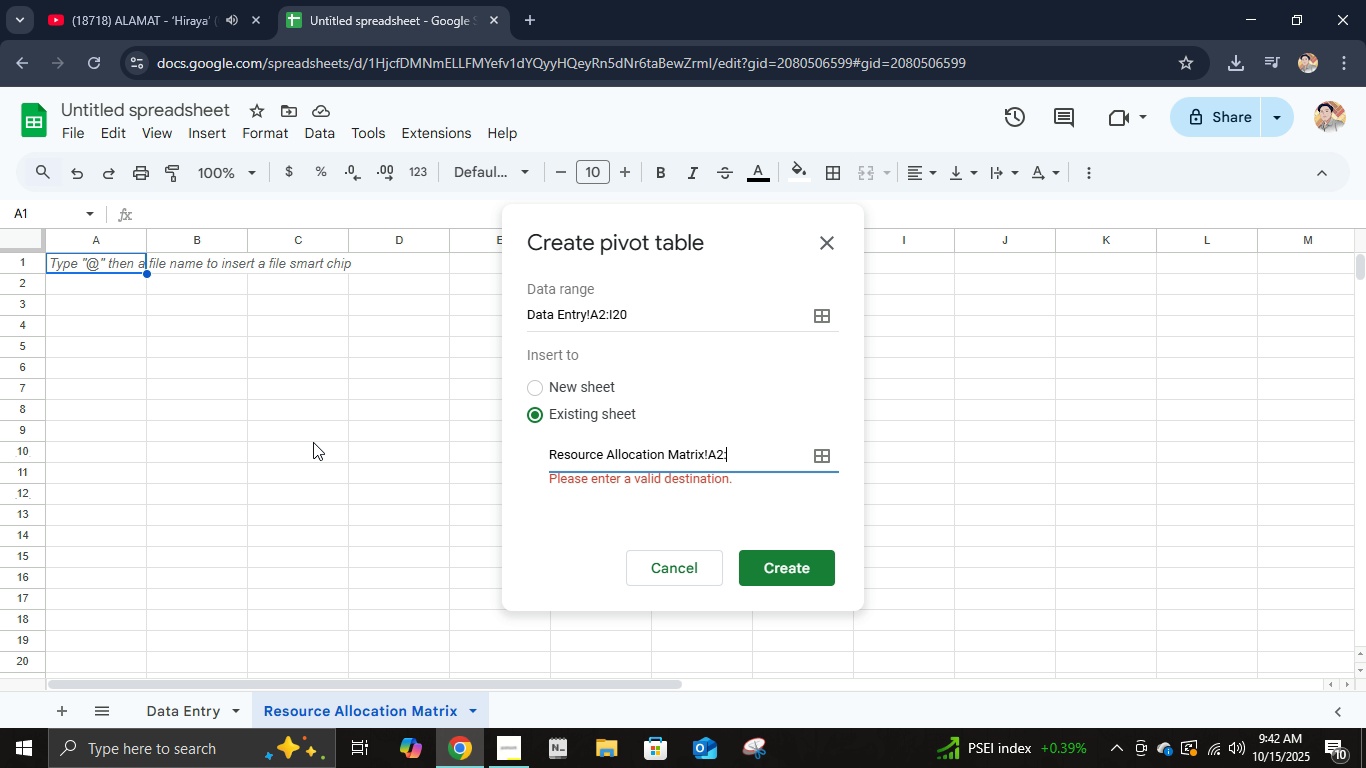 
left_click([679, 577])
 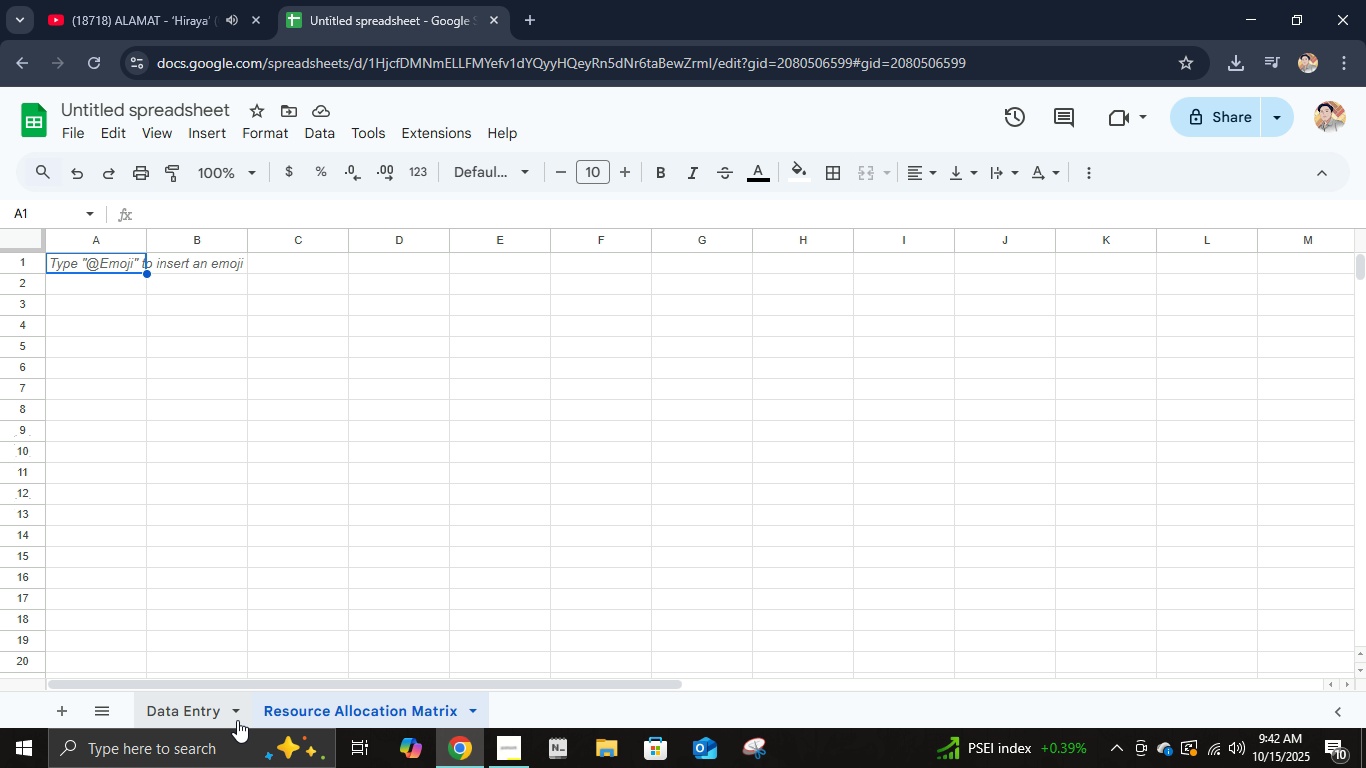 
left_click([190, 711])
 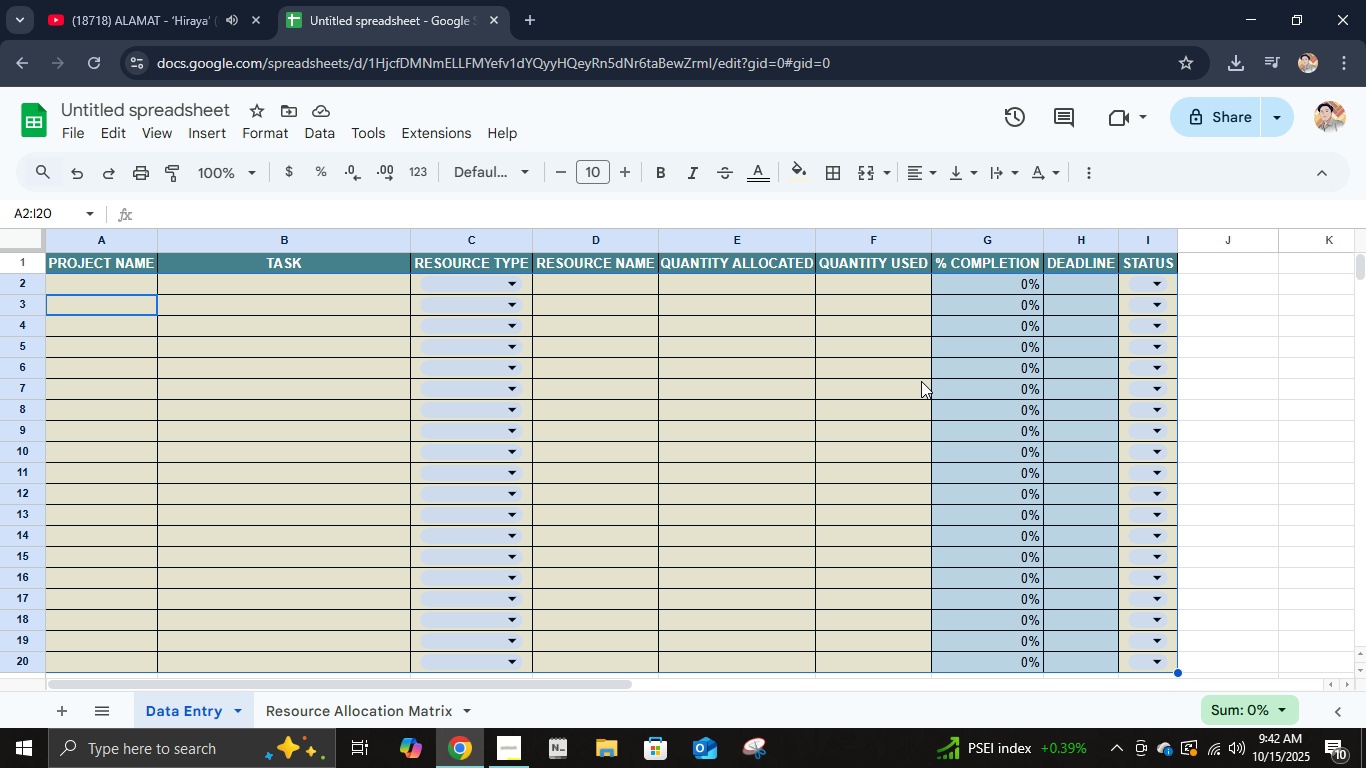 
left_click([898, 298])
 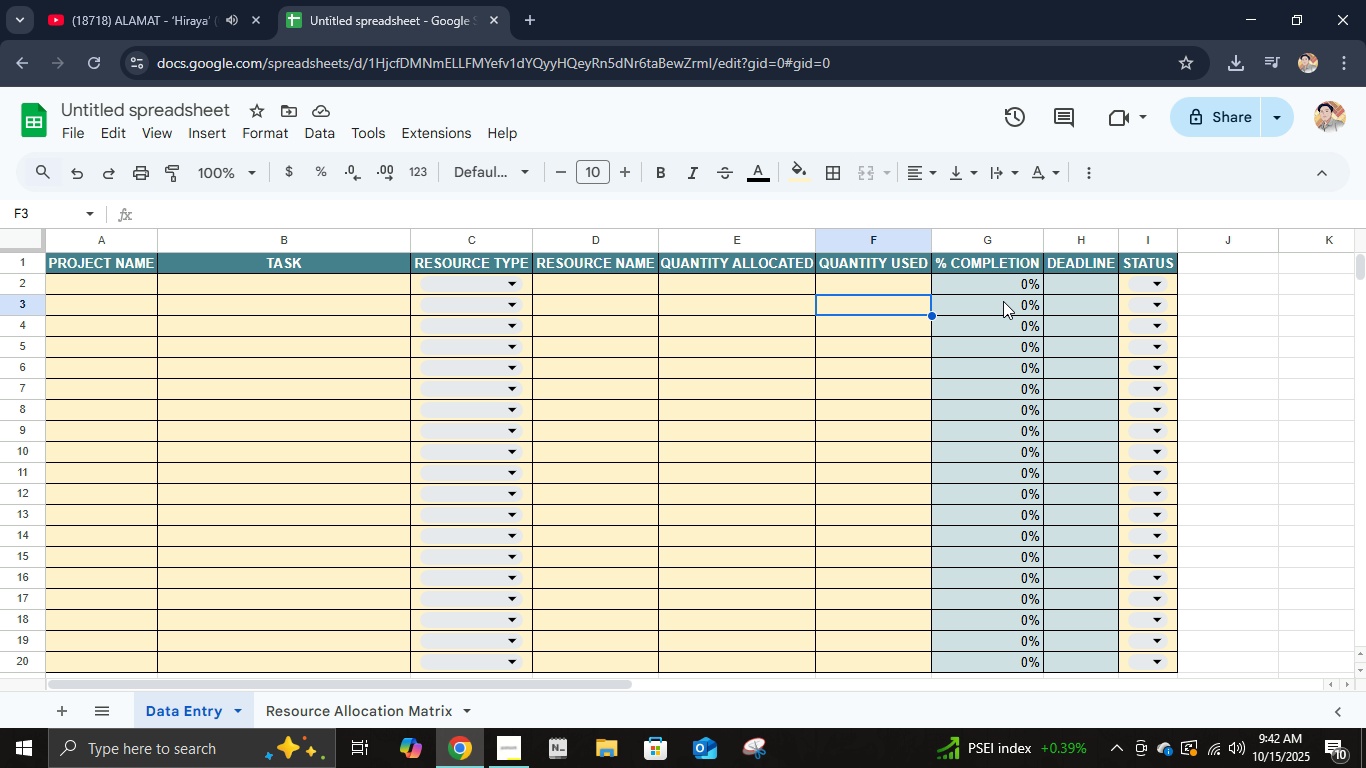 
right_click([1074, 239])
 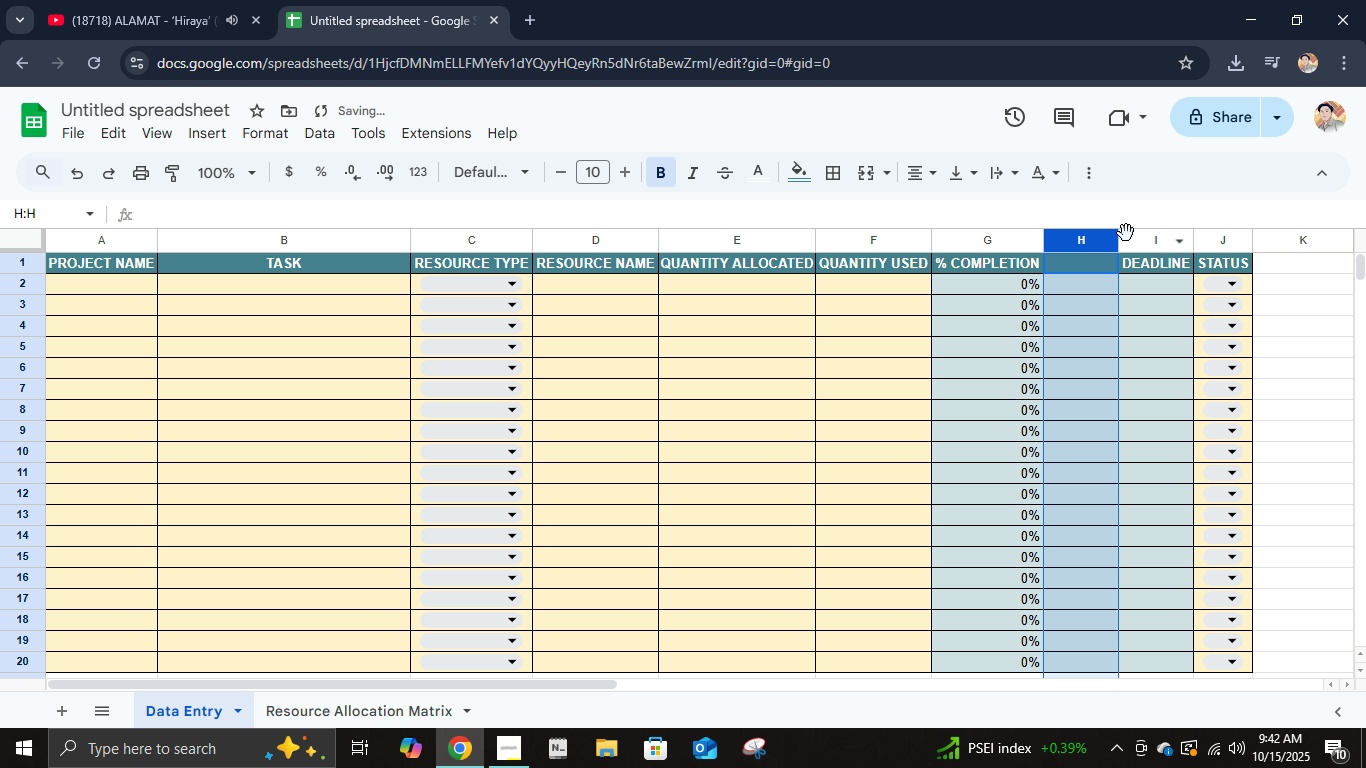 
wait(5.36)
 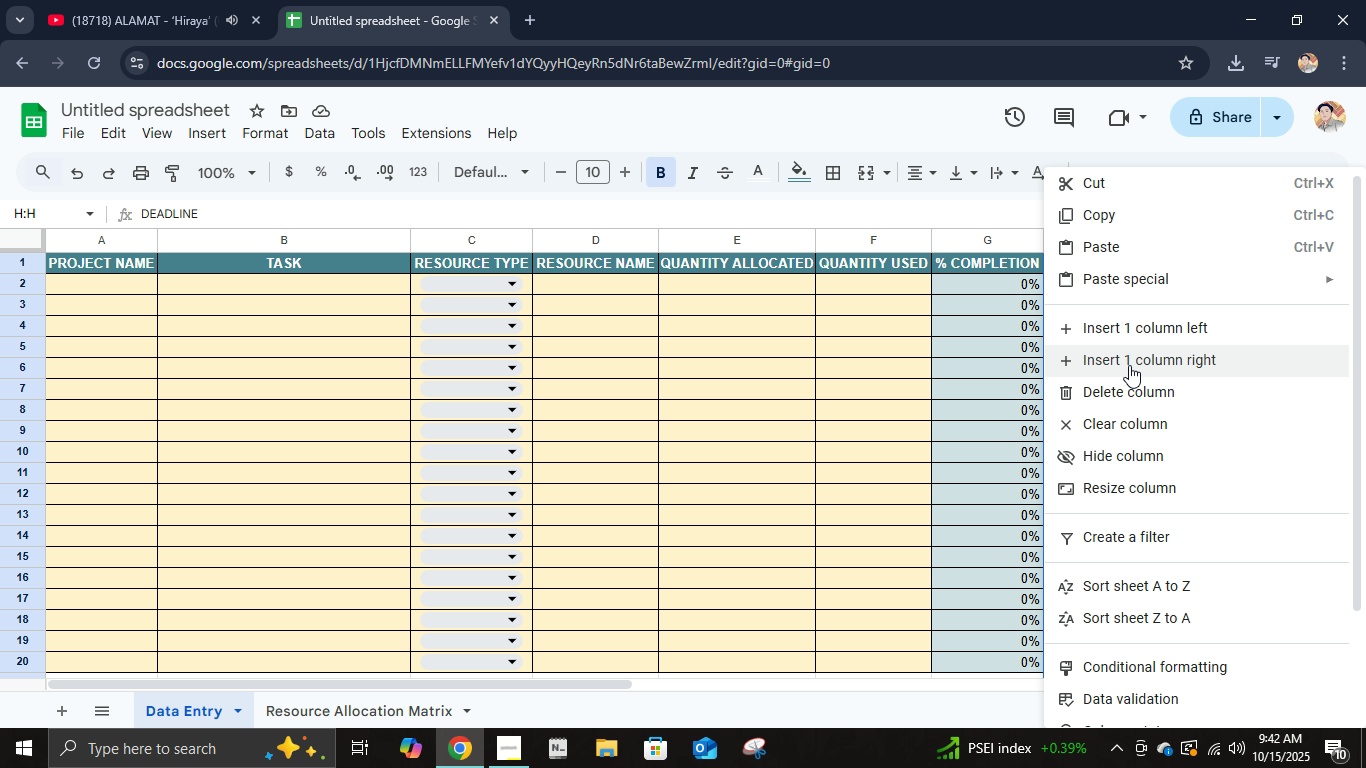 
left_click([1164, 331])
 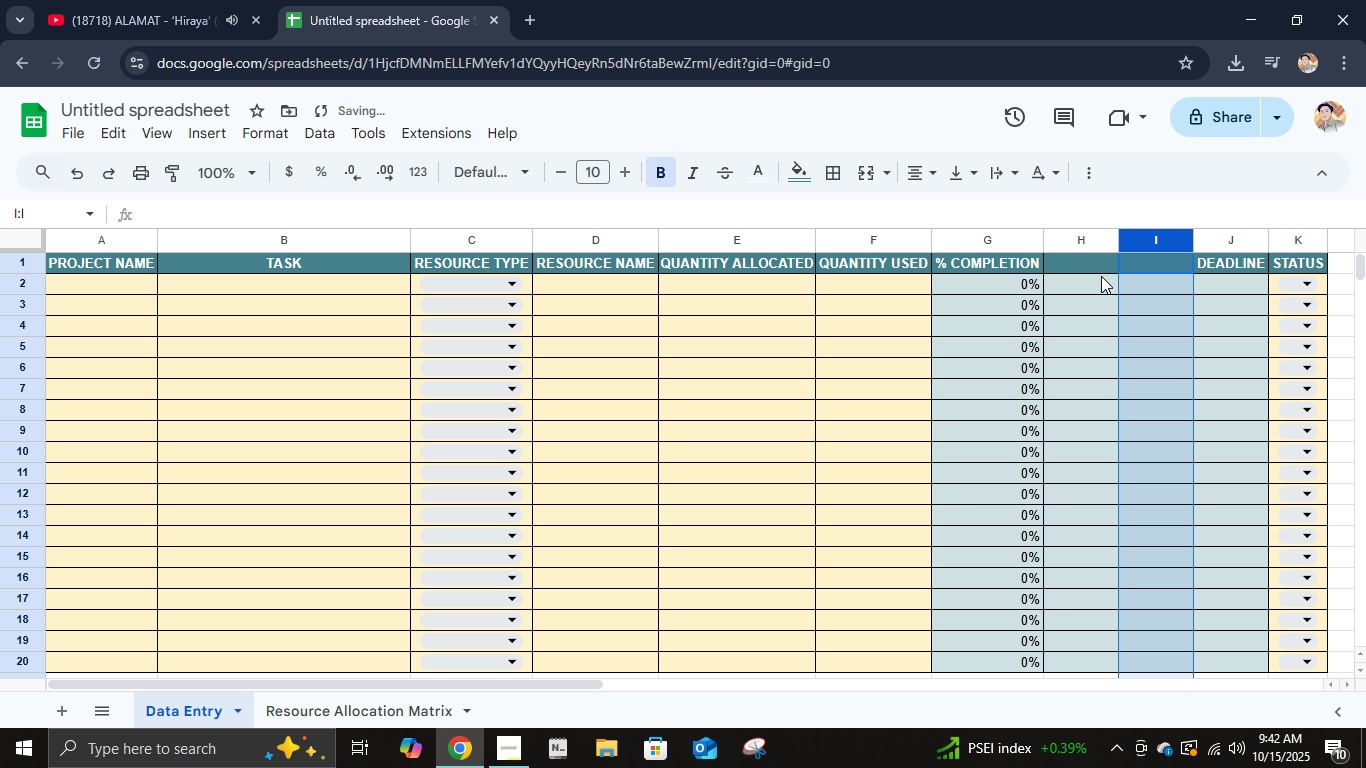 
left_click([1093, 263])
 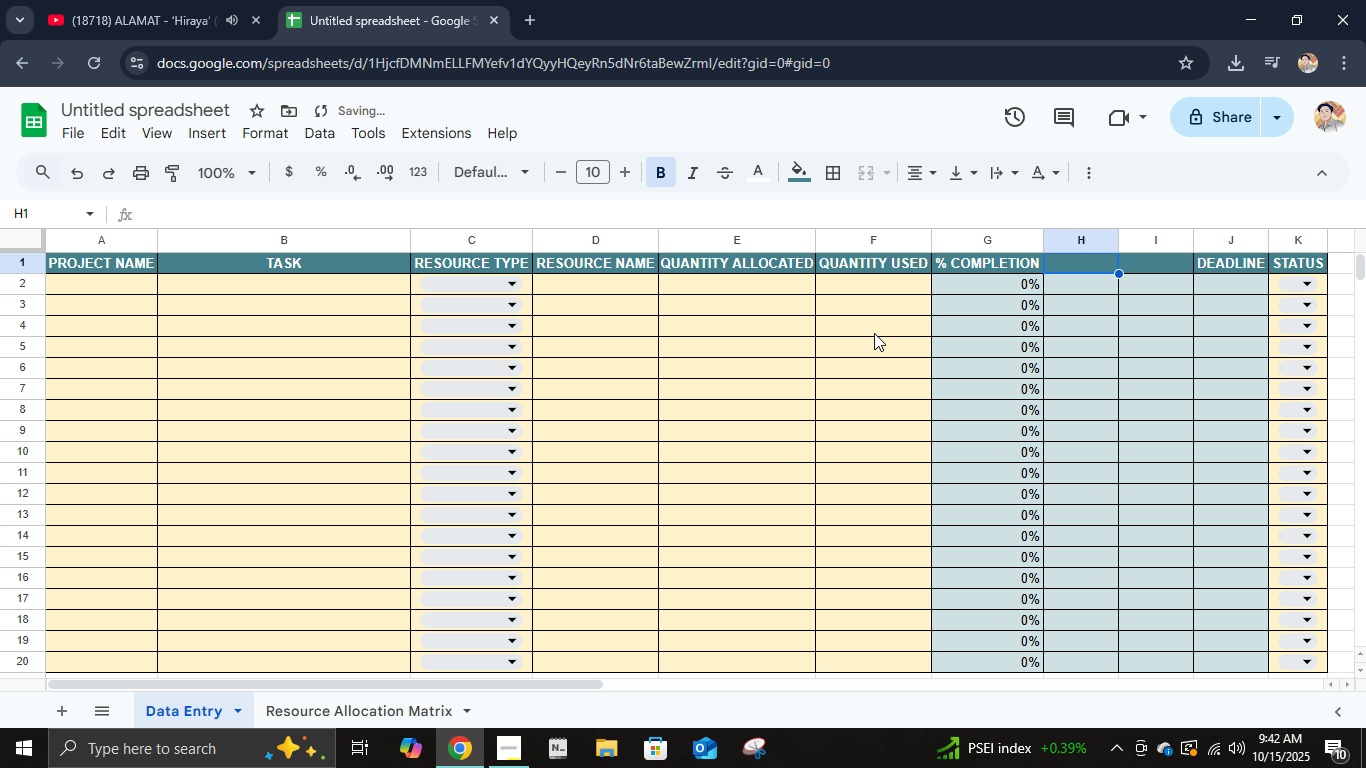 
left_click_drag(start_coordinate=[868, 287], to_coordinate=[881, 664])
 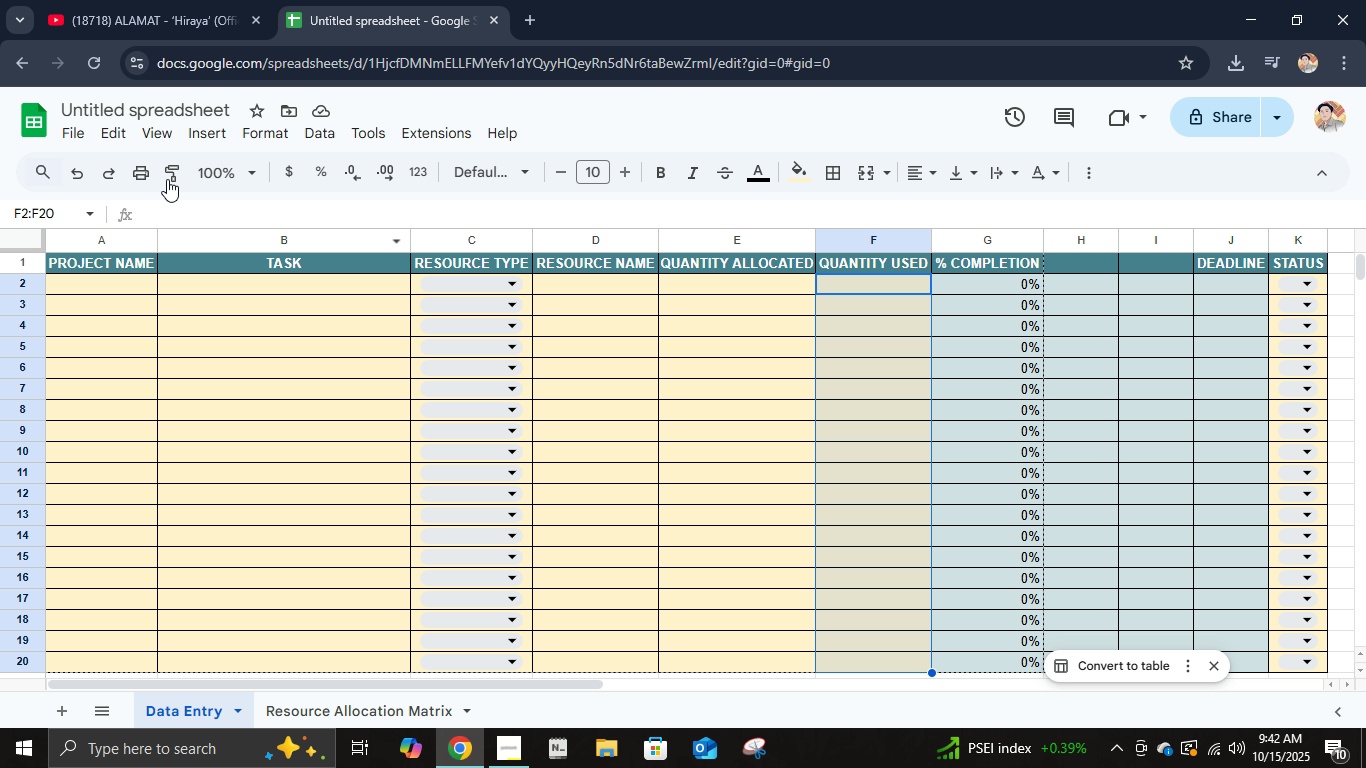 
left_click([166, 178])
 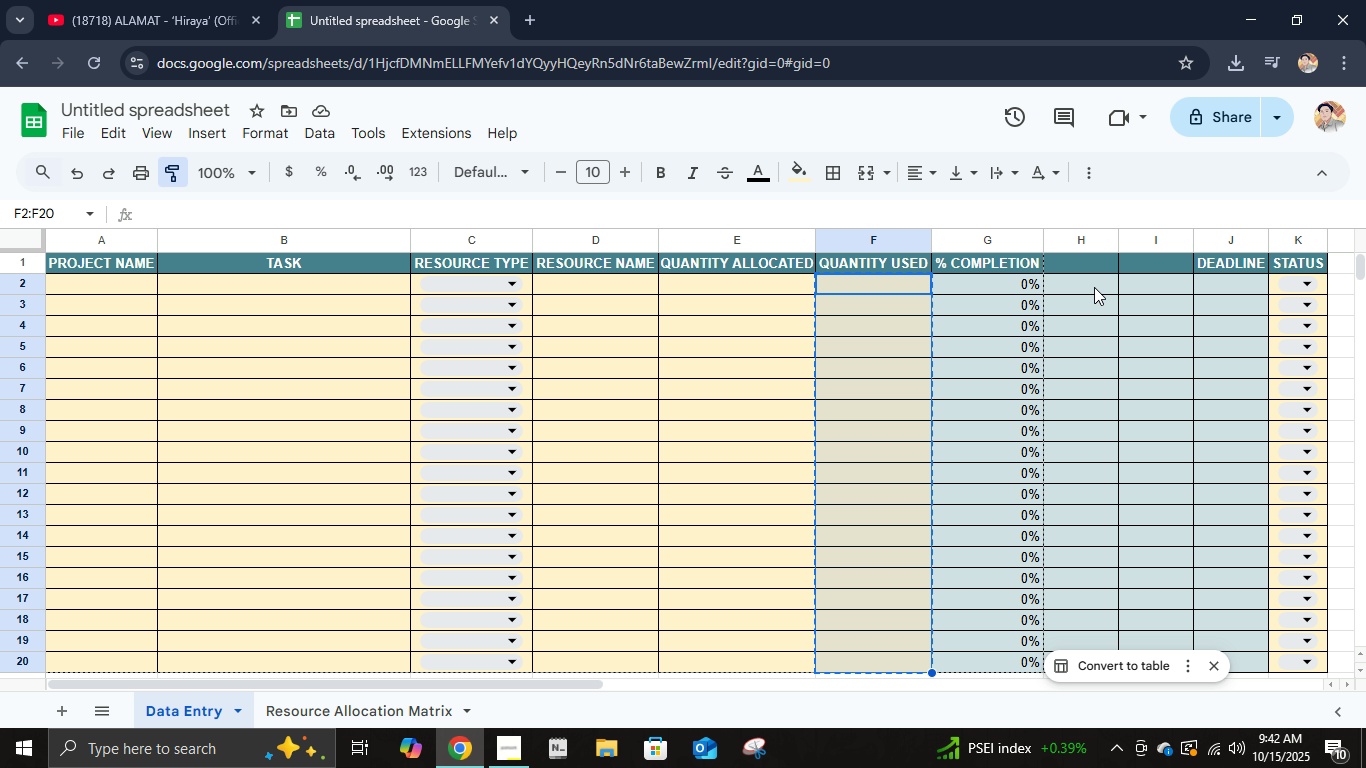 
left_click_drag(start_coordinate=[1094, 287], to_coordinate=[1166, 663])
 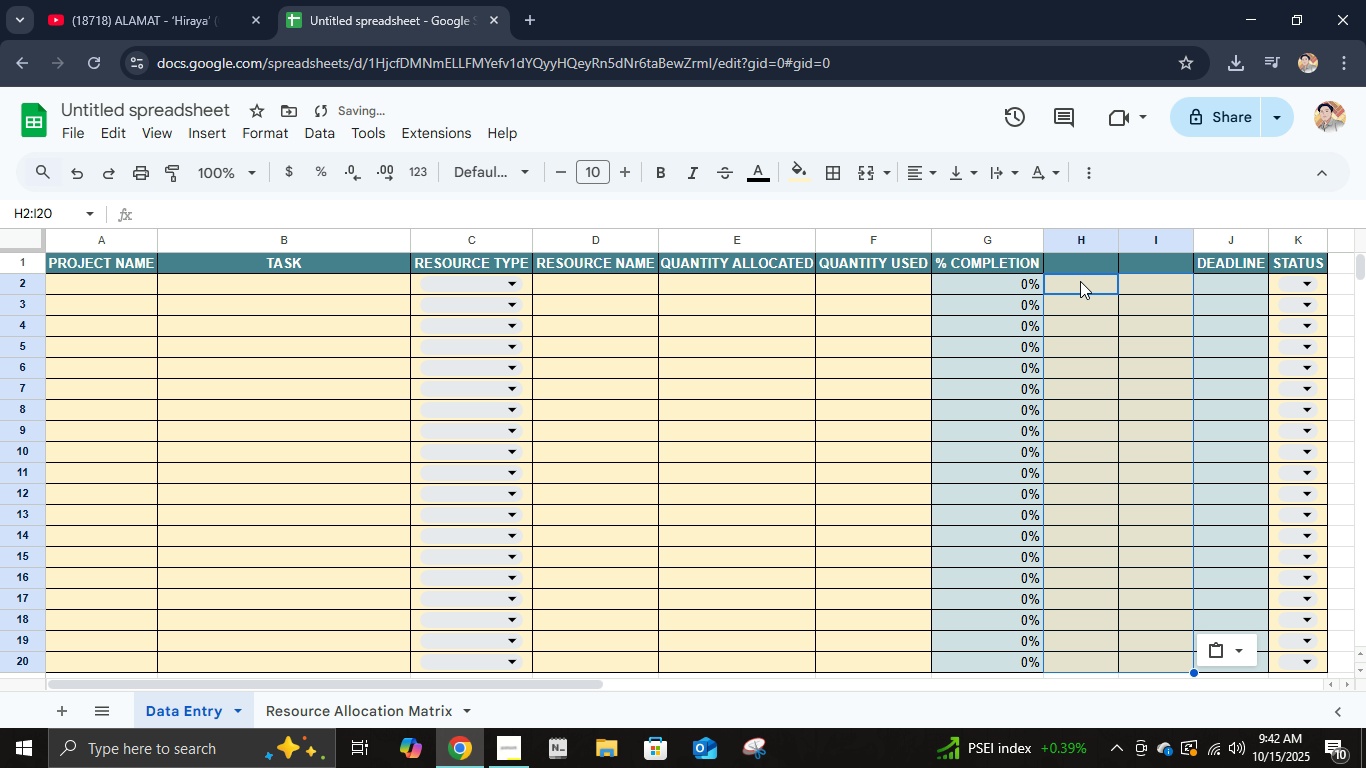 
left_click([1080, 263])
 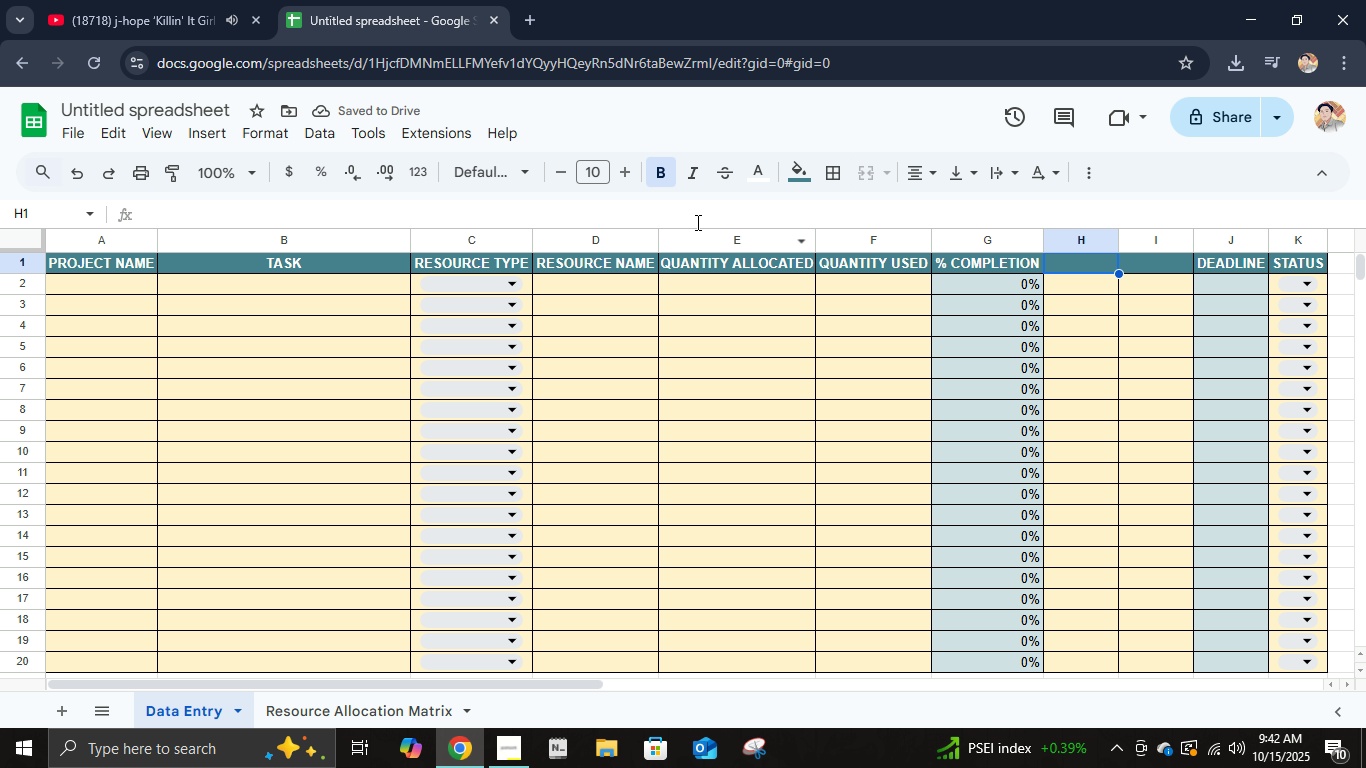 
left_click([192, 25])
 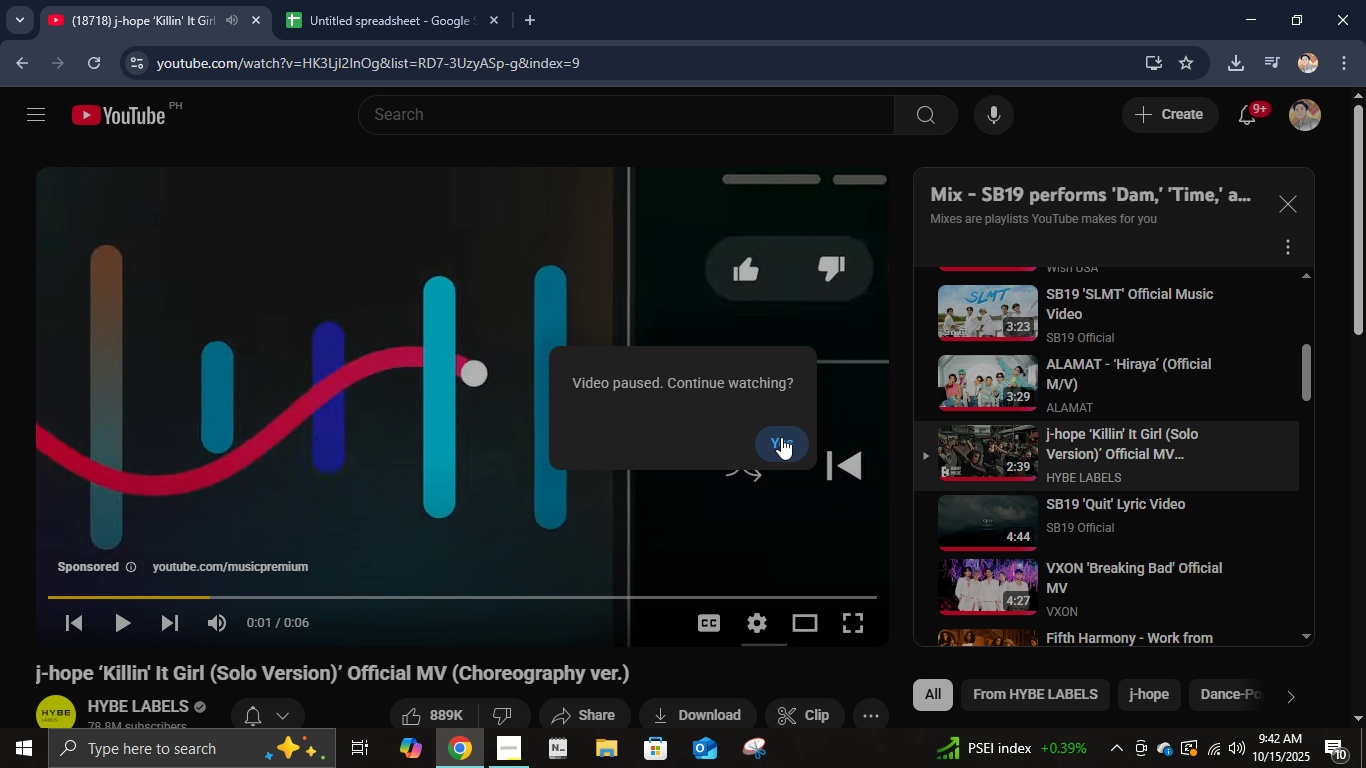 
left_click([781, 437])
 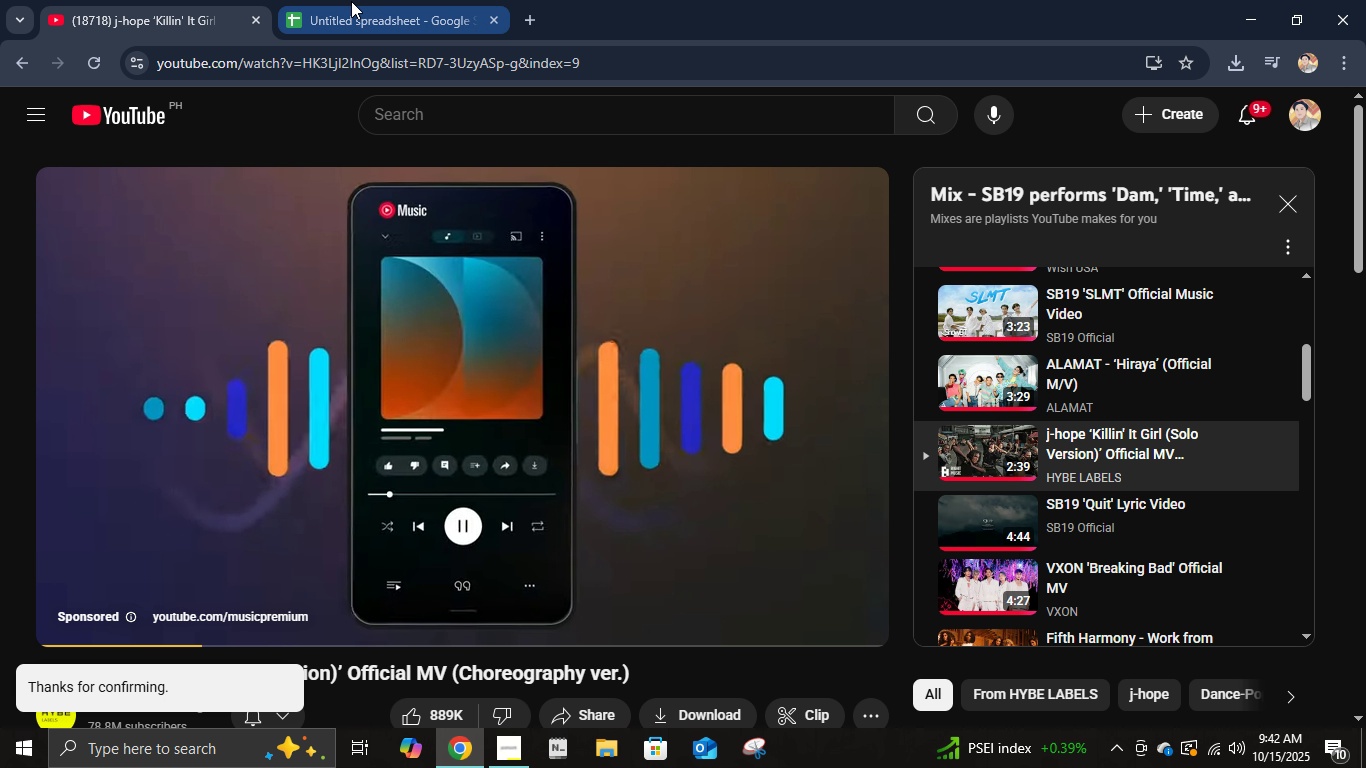 
left_click([351, 1])
 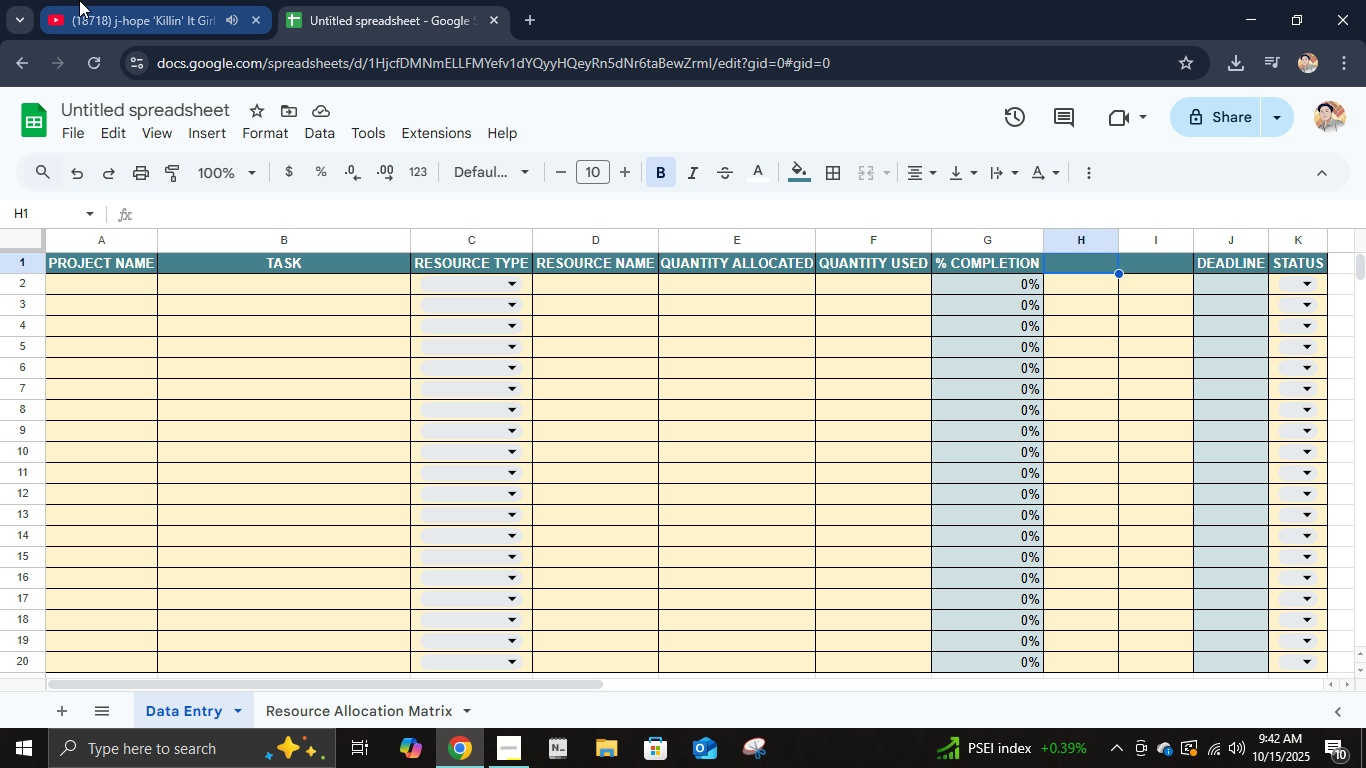 
left_click([79, 0])
 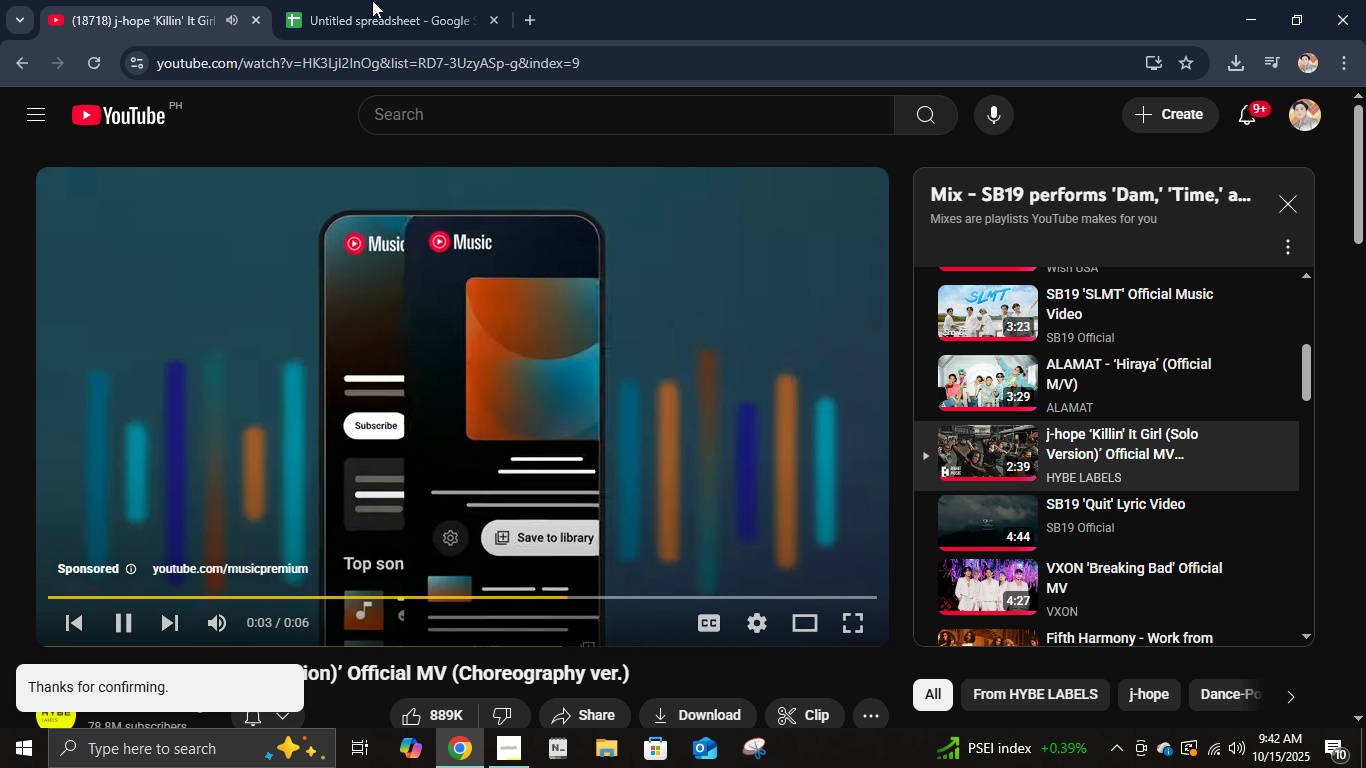 
left_click([290, 0])
 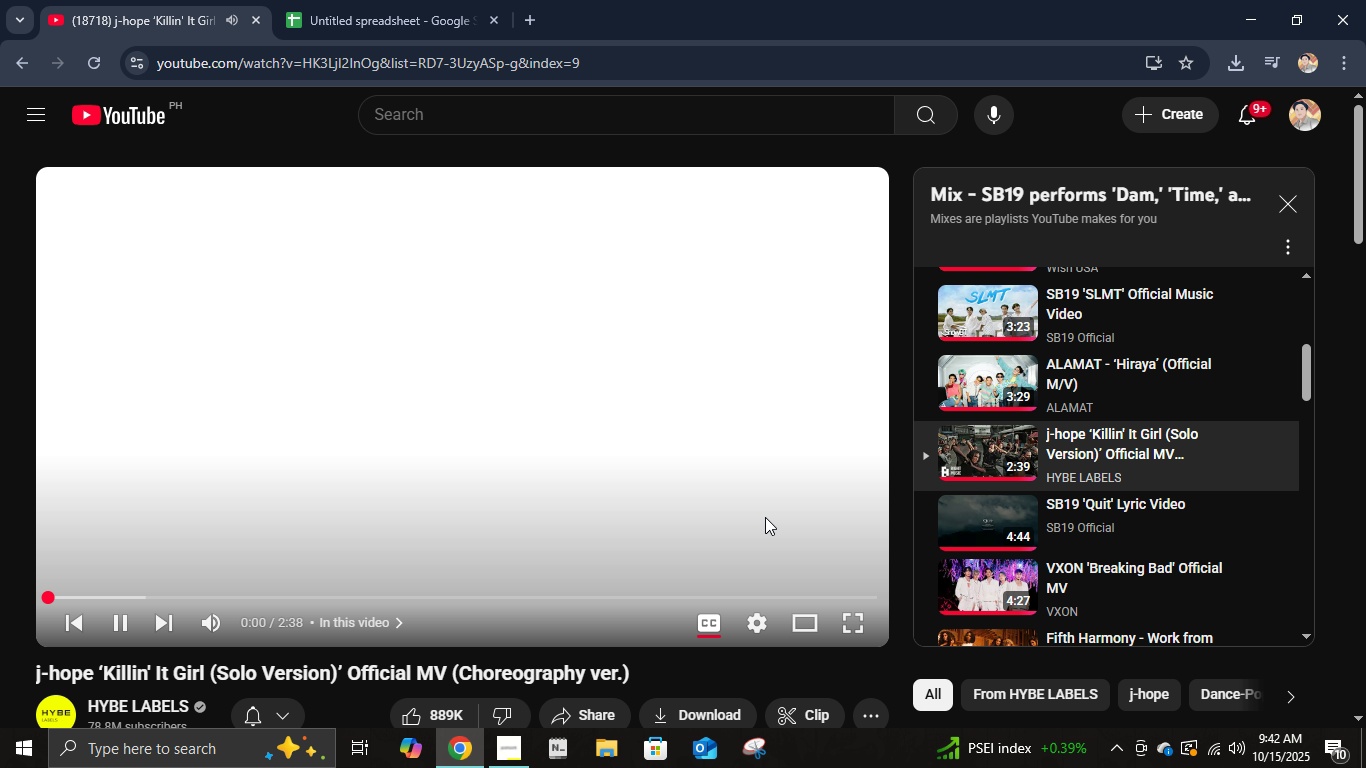 
left_click([299, 0])
 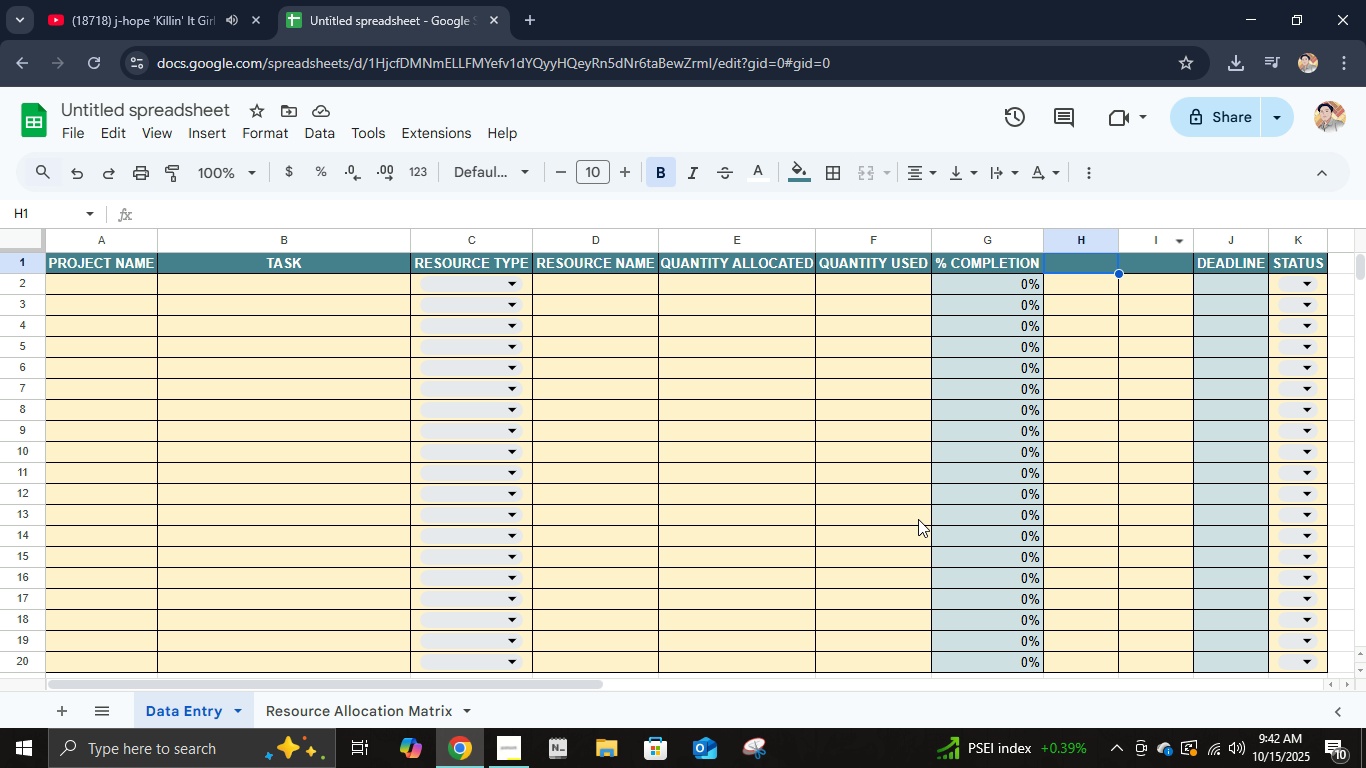 
type(sta)
key(Backspace)
key(Backspace)
key(Backspace)
type(START DATE)
key(Tab)
type(ENDD )
key(Backspace)
key(Backspace)
type( DATE)
 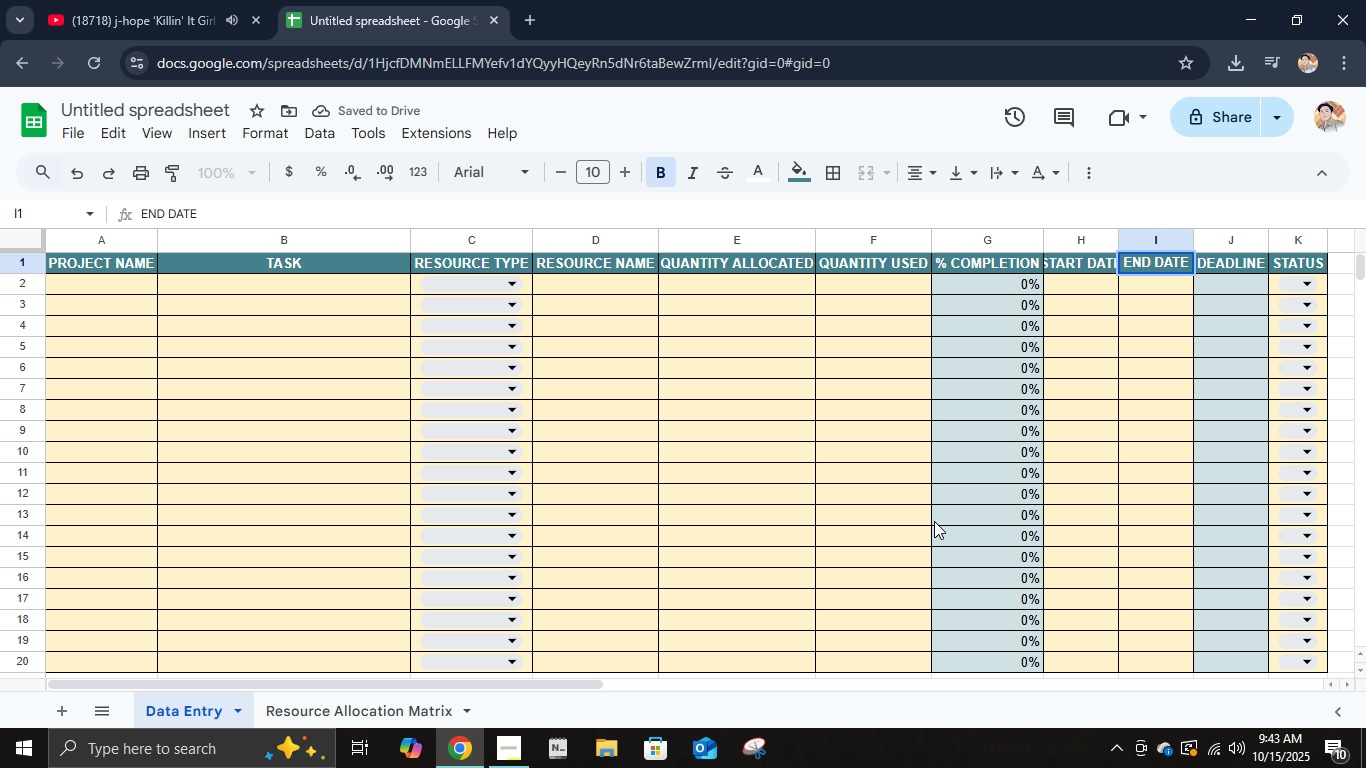 
key(Enter)
 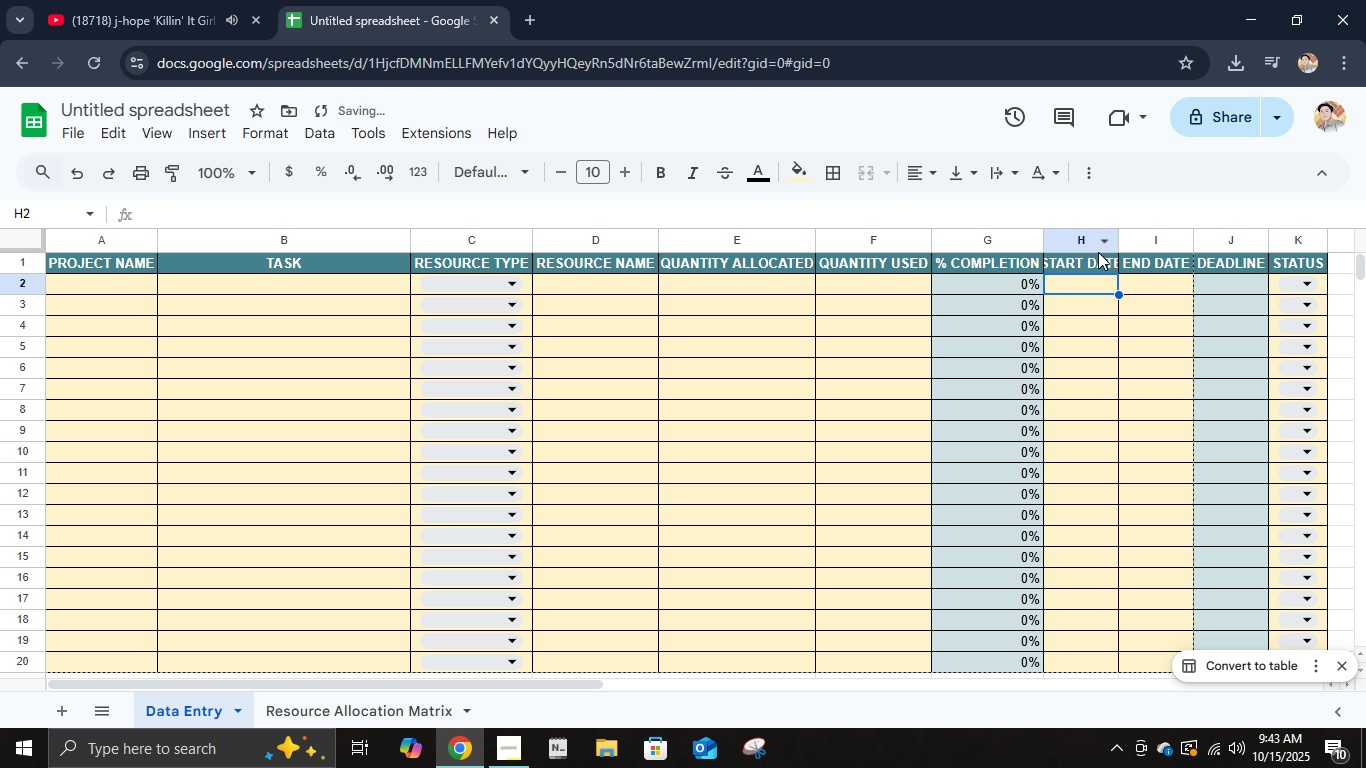 
left_click_drag(start_coordinate=[1098, 252], to_coordinate=[1151, 249])
 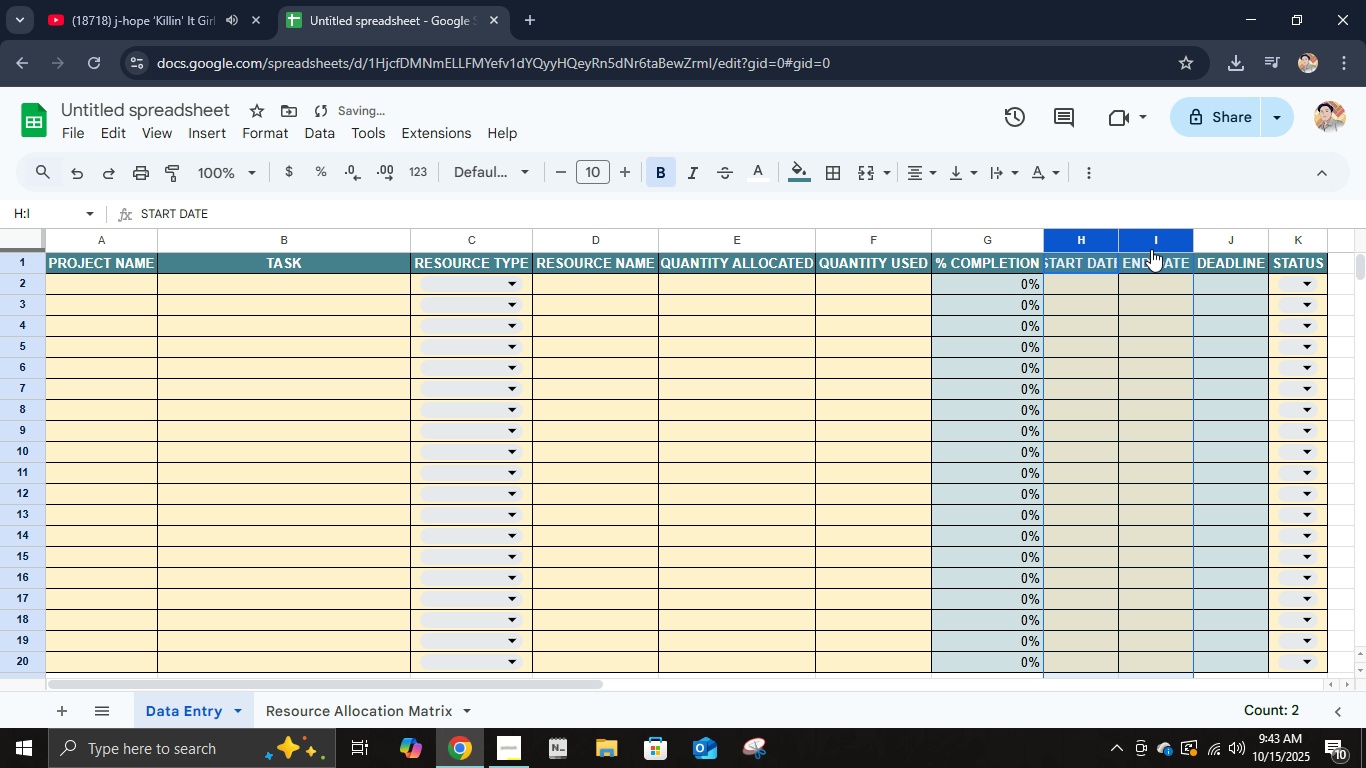 
right_click([1151, 249])
 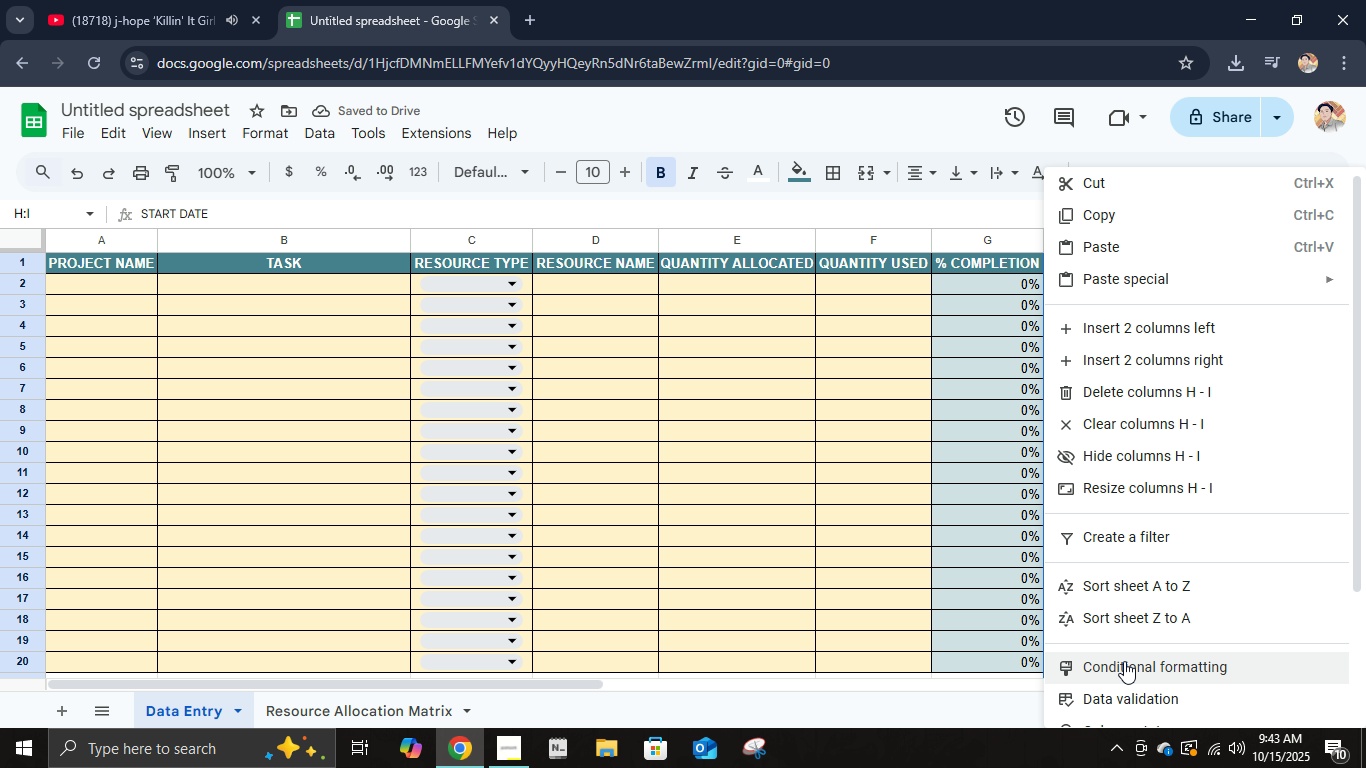 
scroll: coordinate [1131, 560], scroll_direction: down, amount: 4.0
 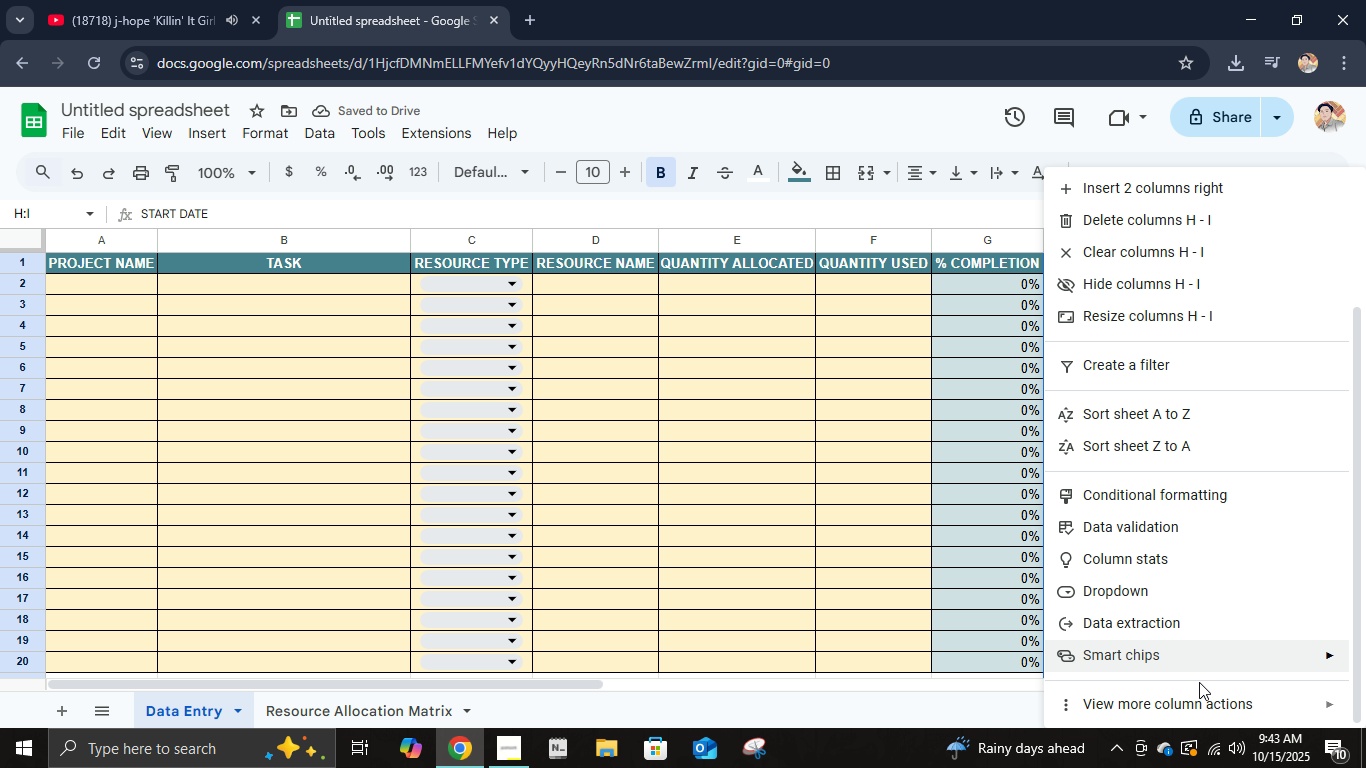 
scroll: coordinate [1205, 686], scroll_direction: up, amount: 6.0
 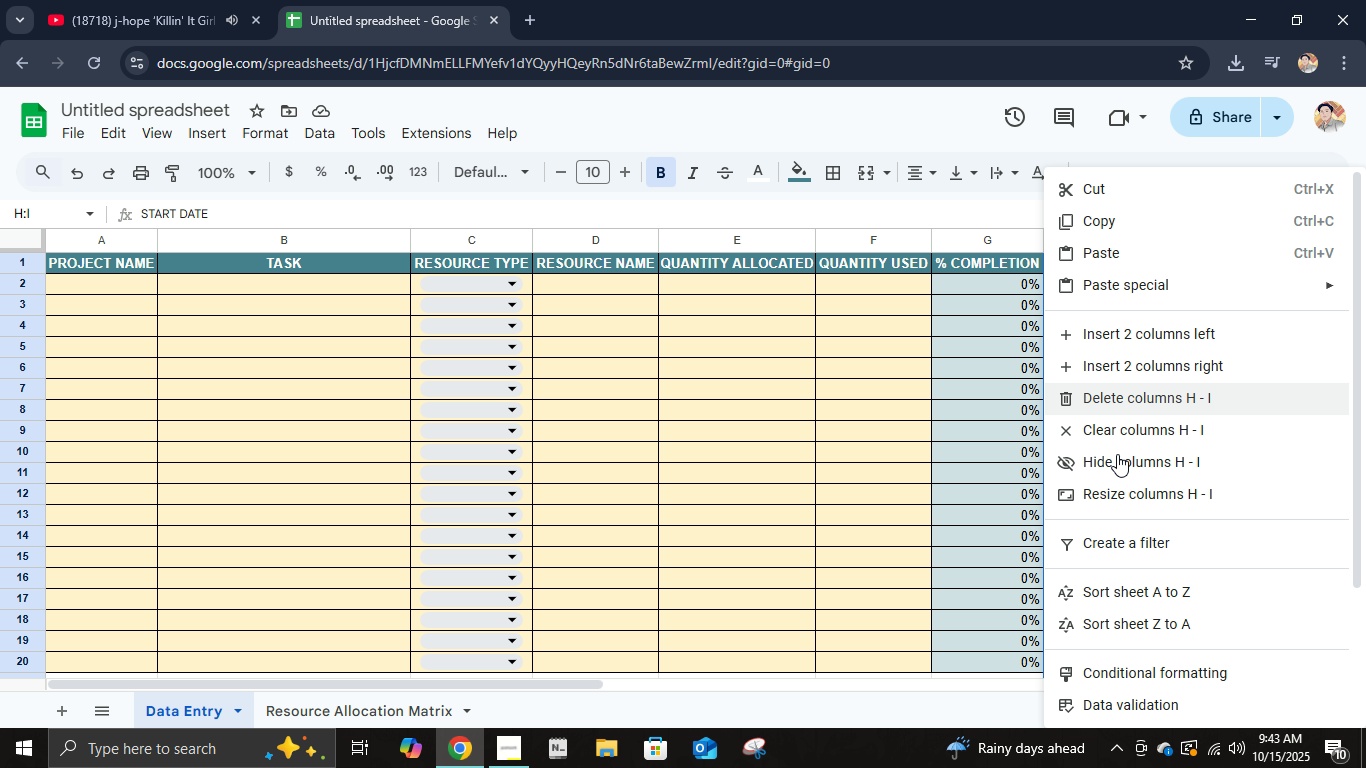 
scroll: coordinate [1131, 545], scroll_direction: down, amount: 3.0
 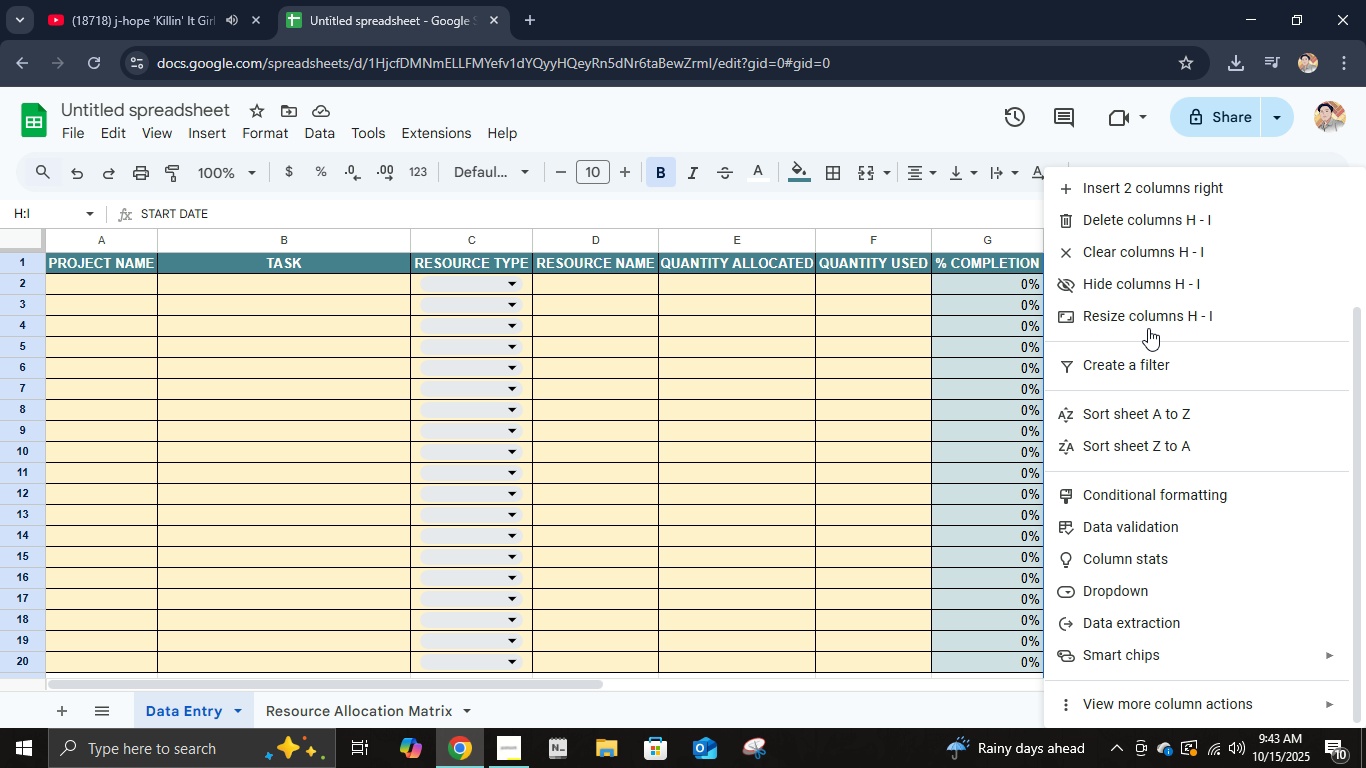 
left_click([1148, 327])
 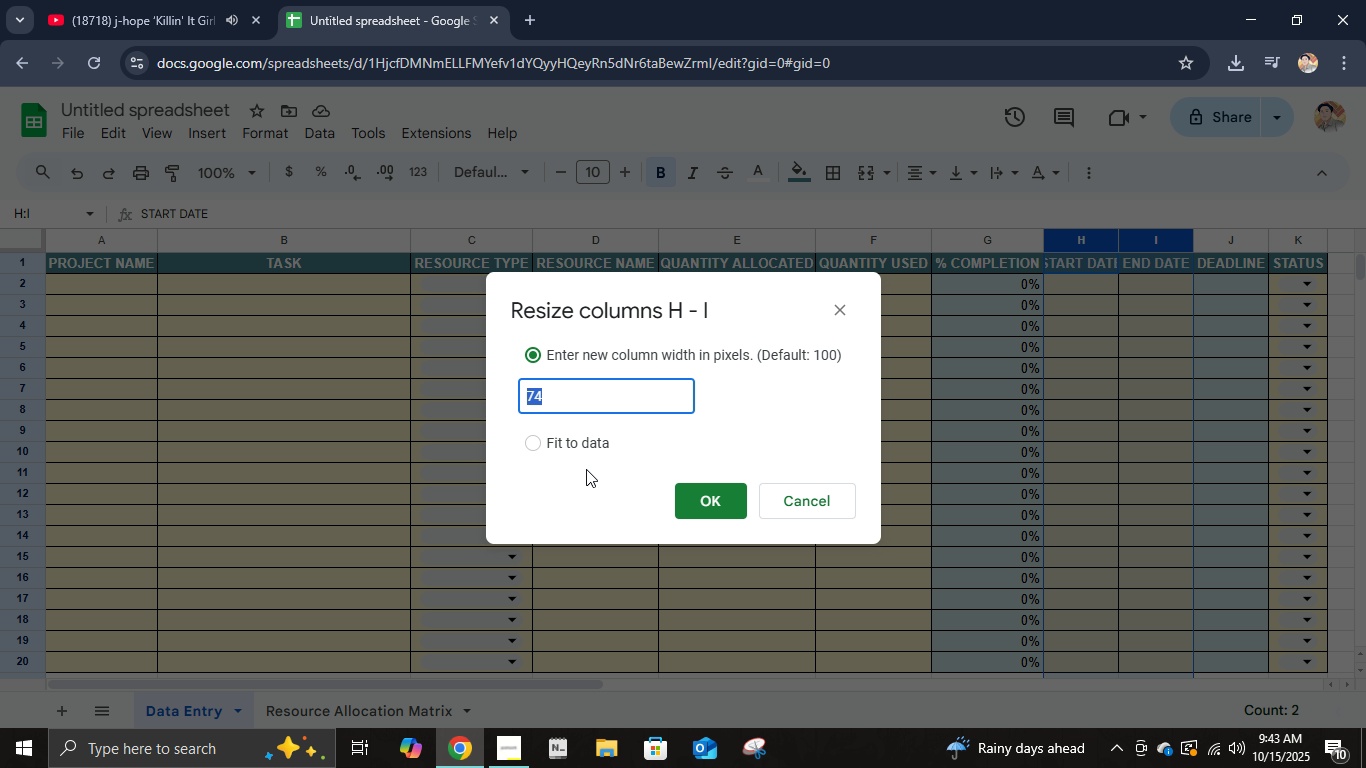 
left_click([571, 444])
 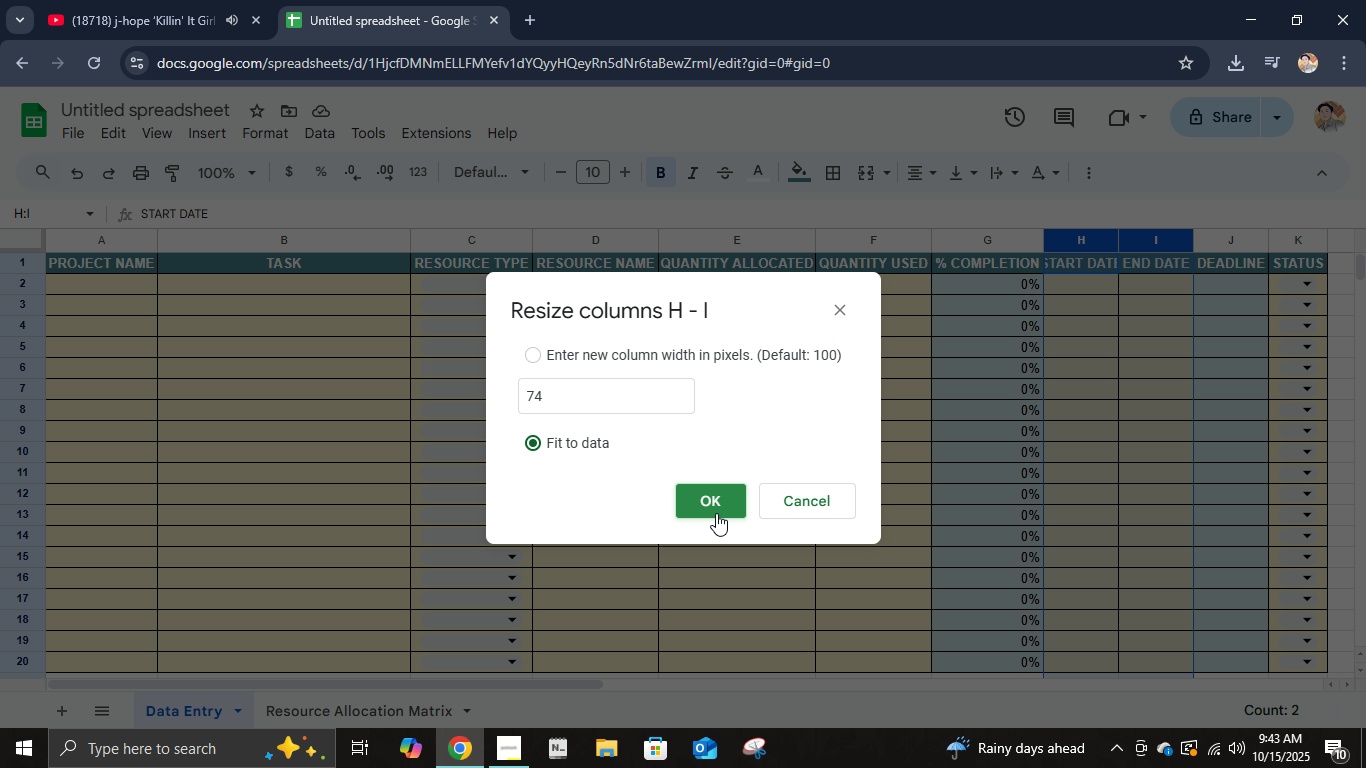 
left_click([716, 513])
 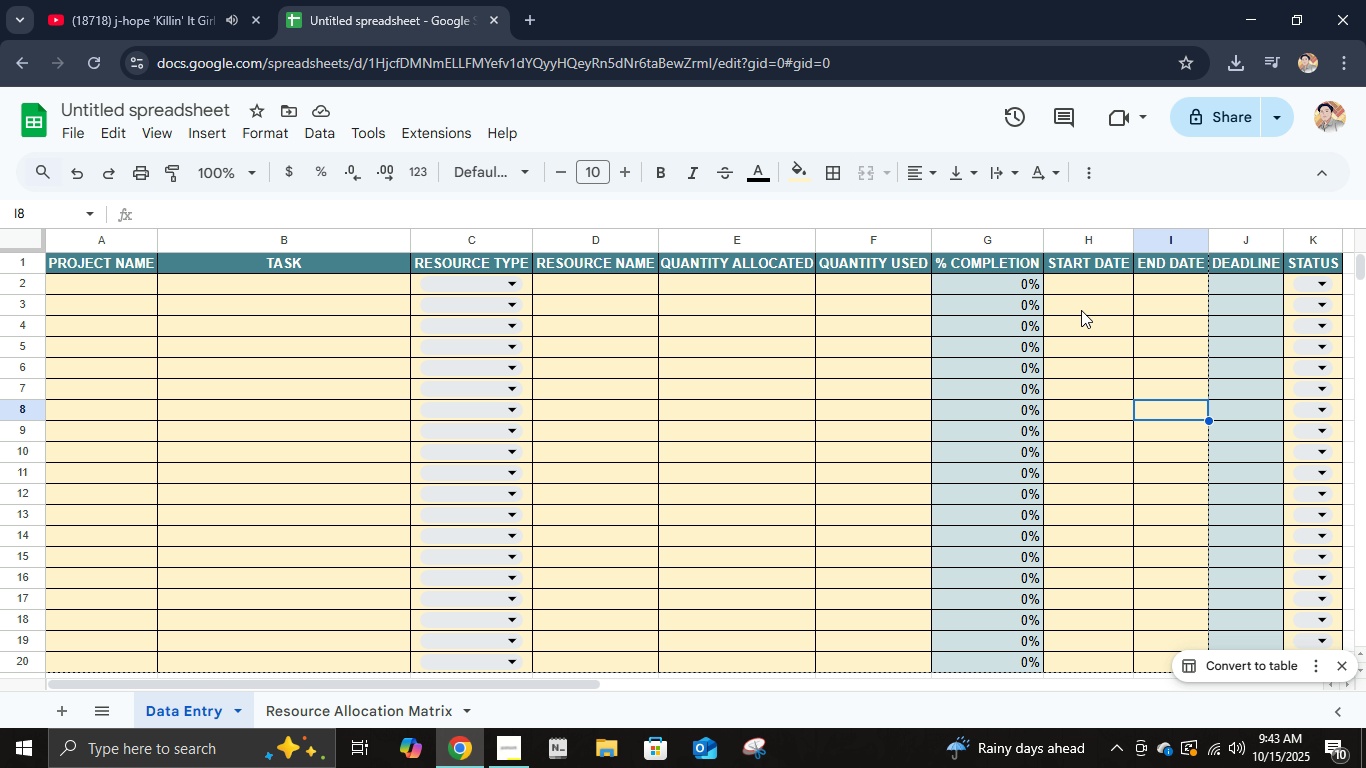 
wait(10.28)
 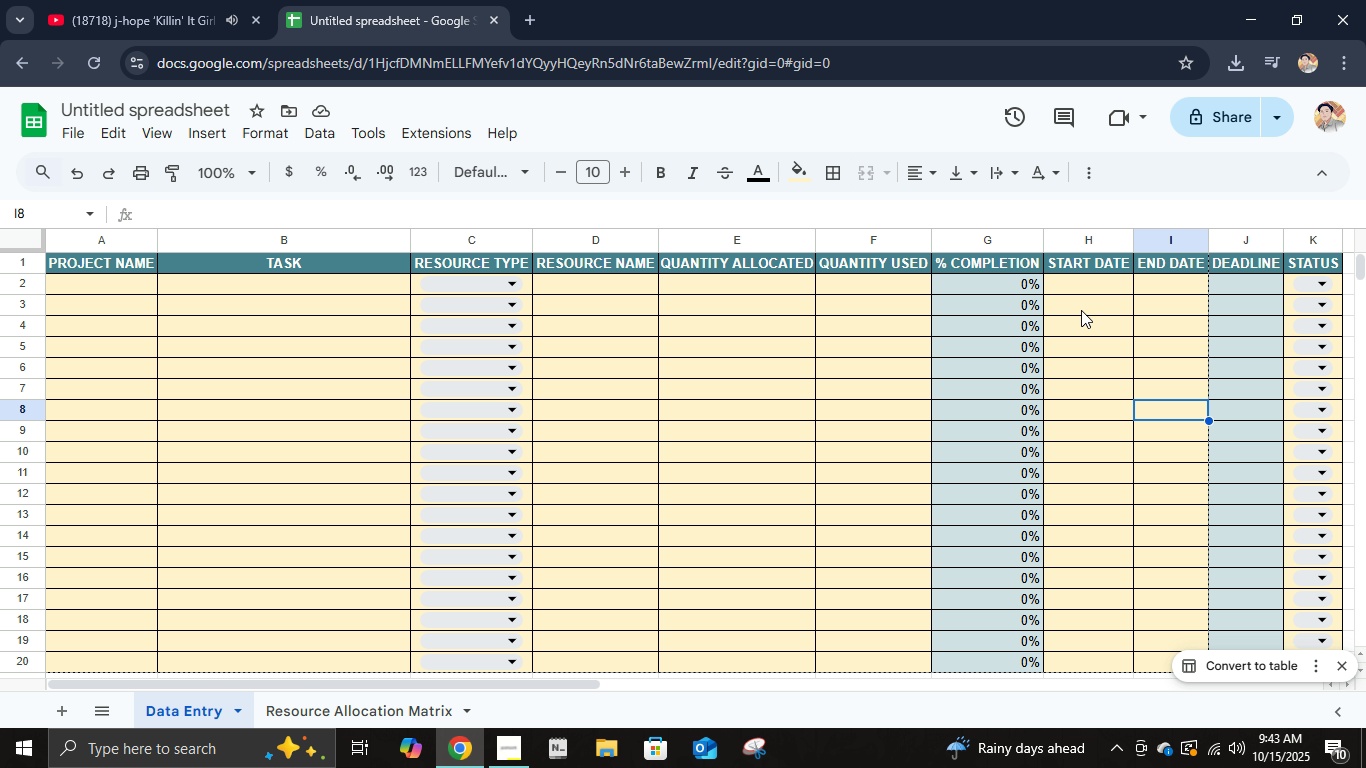 
left_click([1255, 289])
 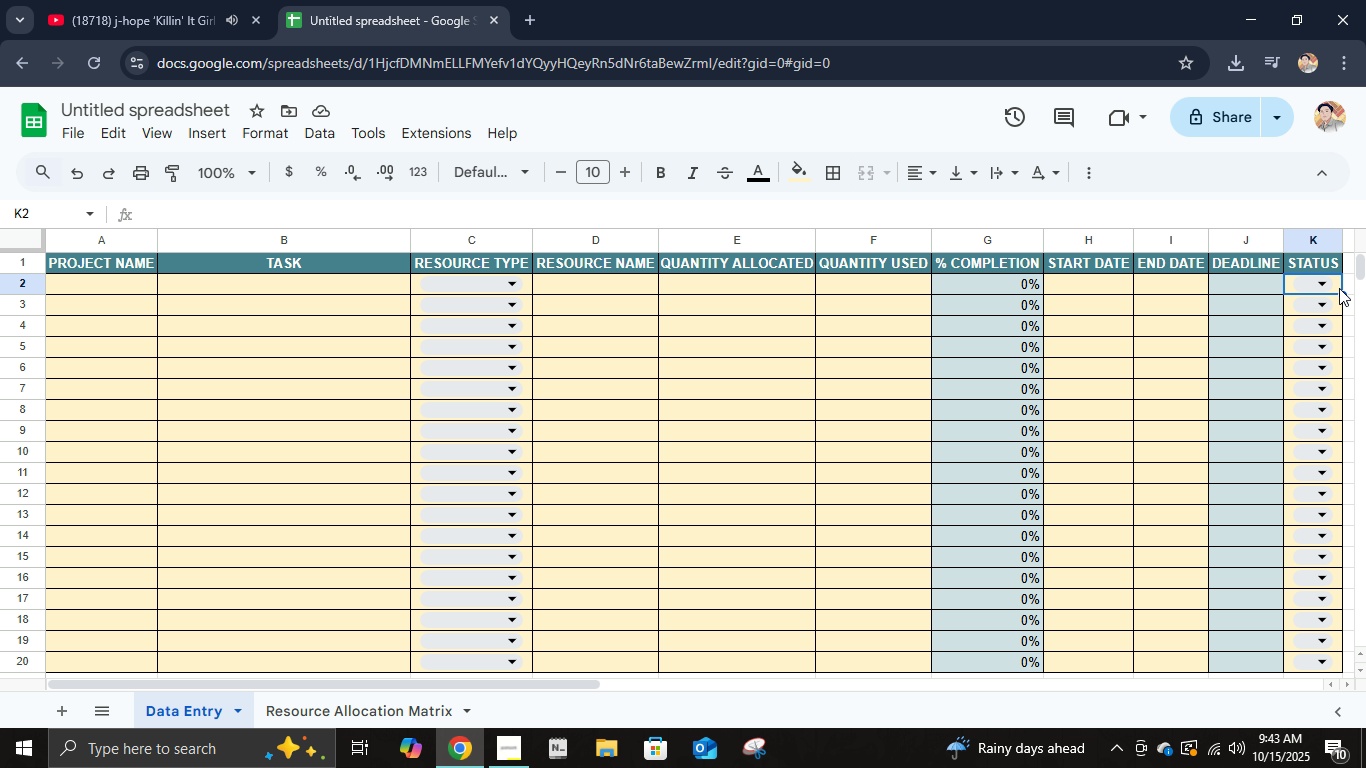 
double_click([1242, 287])
 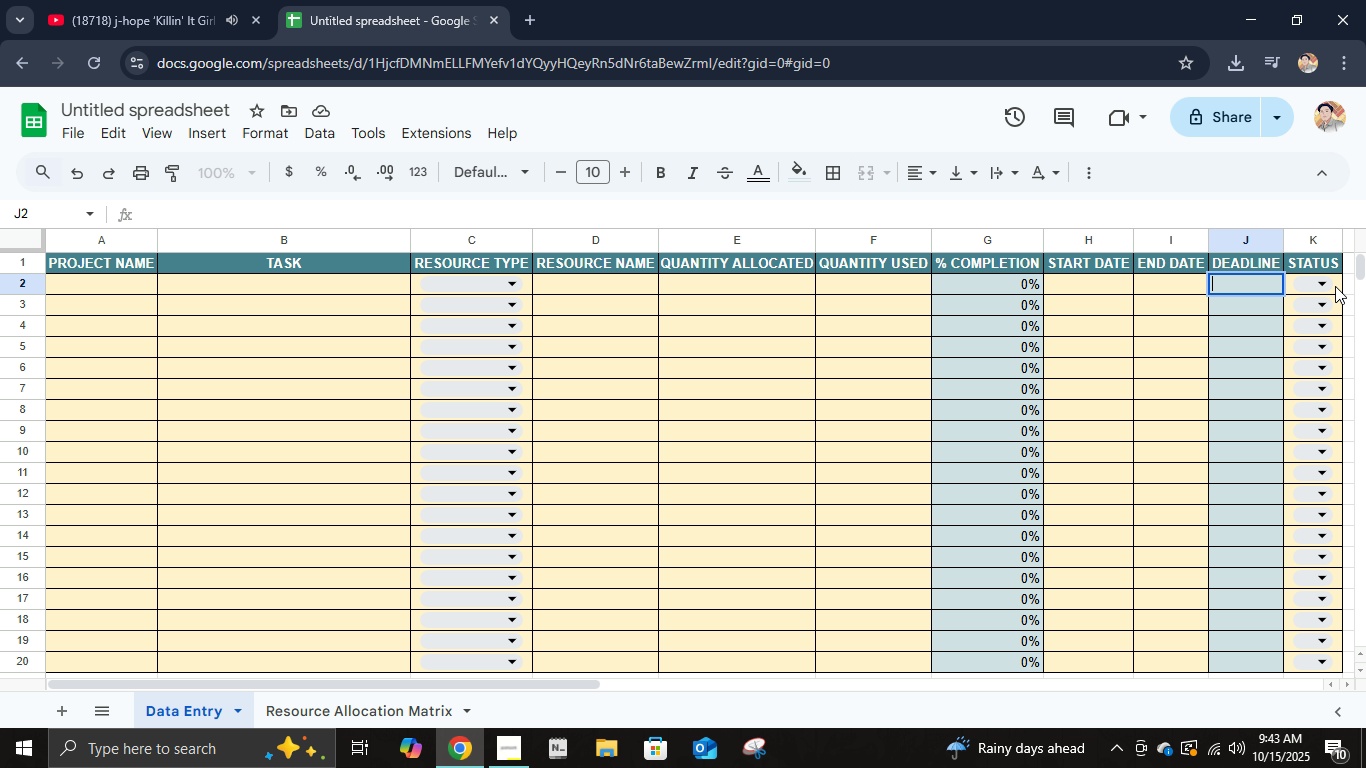 
left_click([1335, 286])
 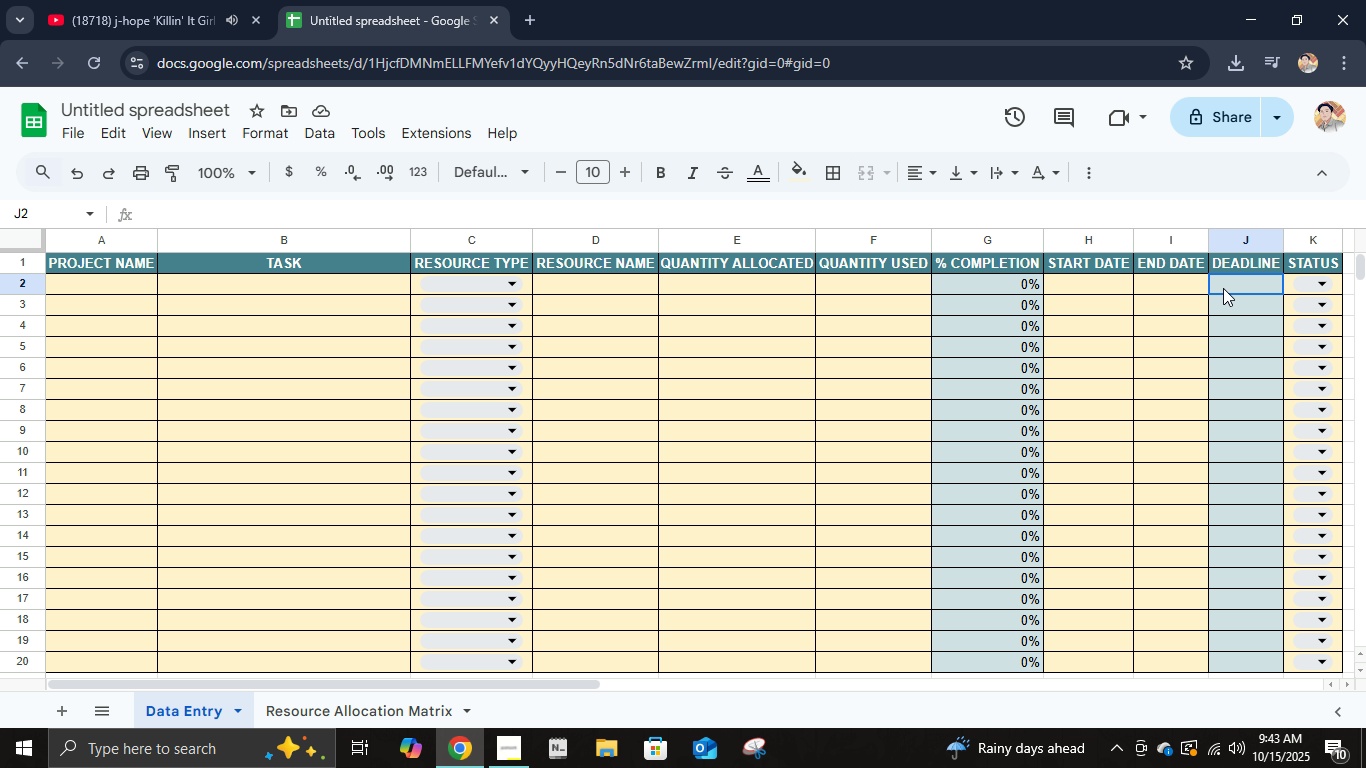 
left_click([1223, 288])
 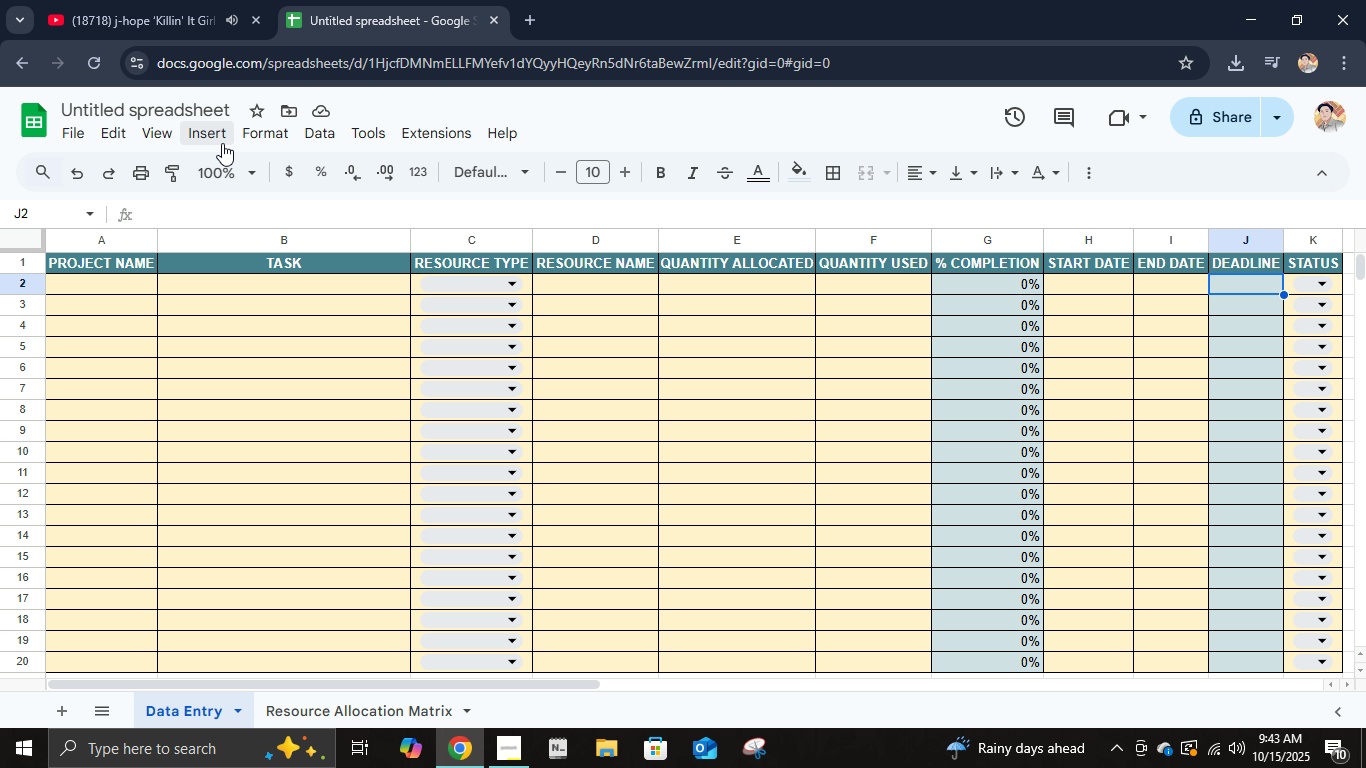 
left_click([208, 135])
 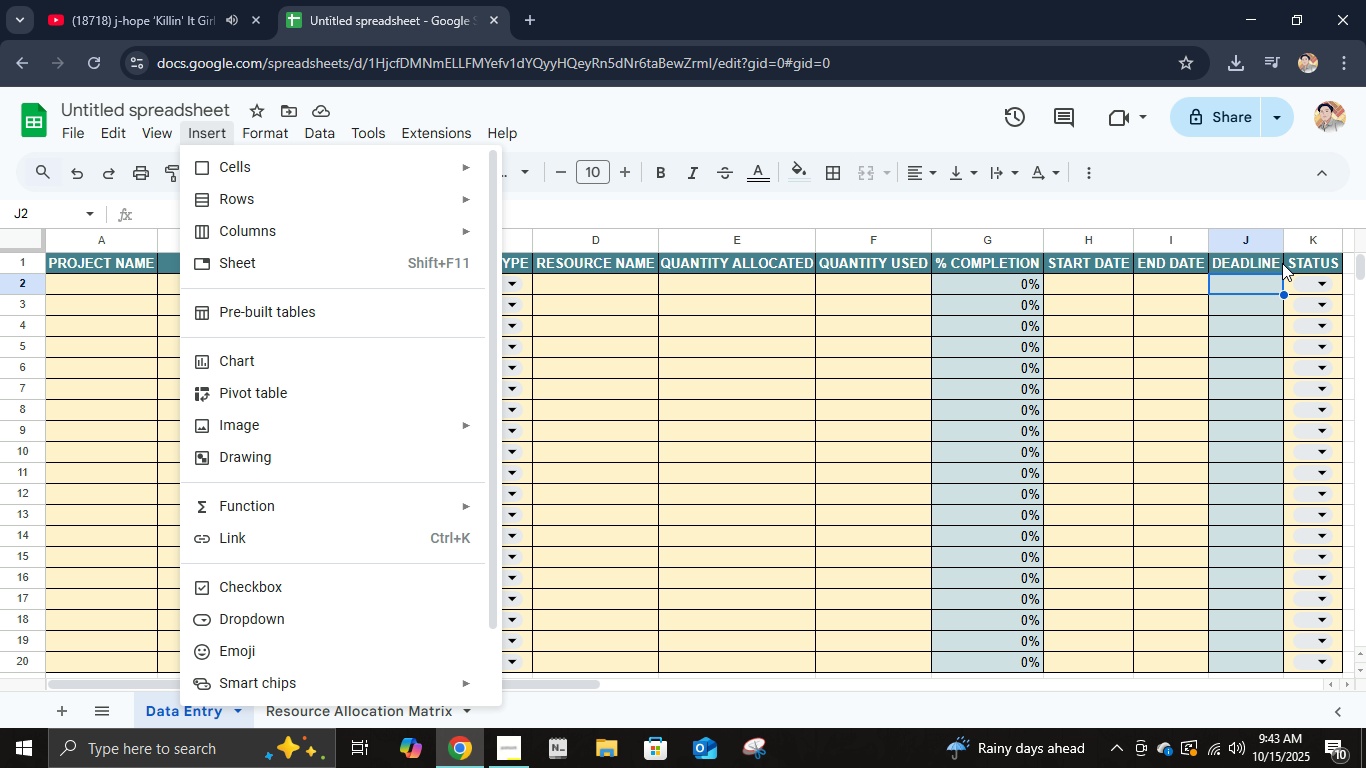 
left_click([1250, 290])
 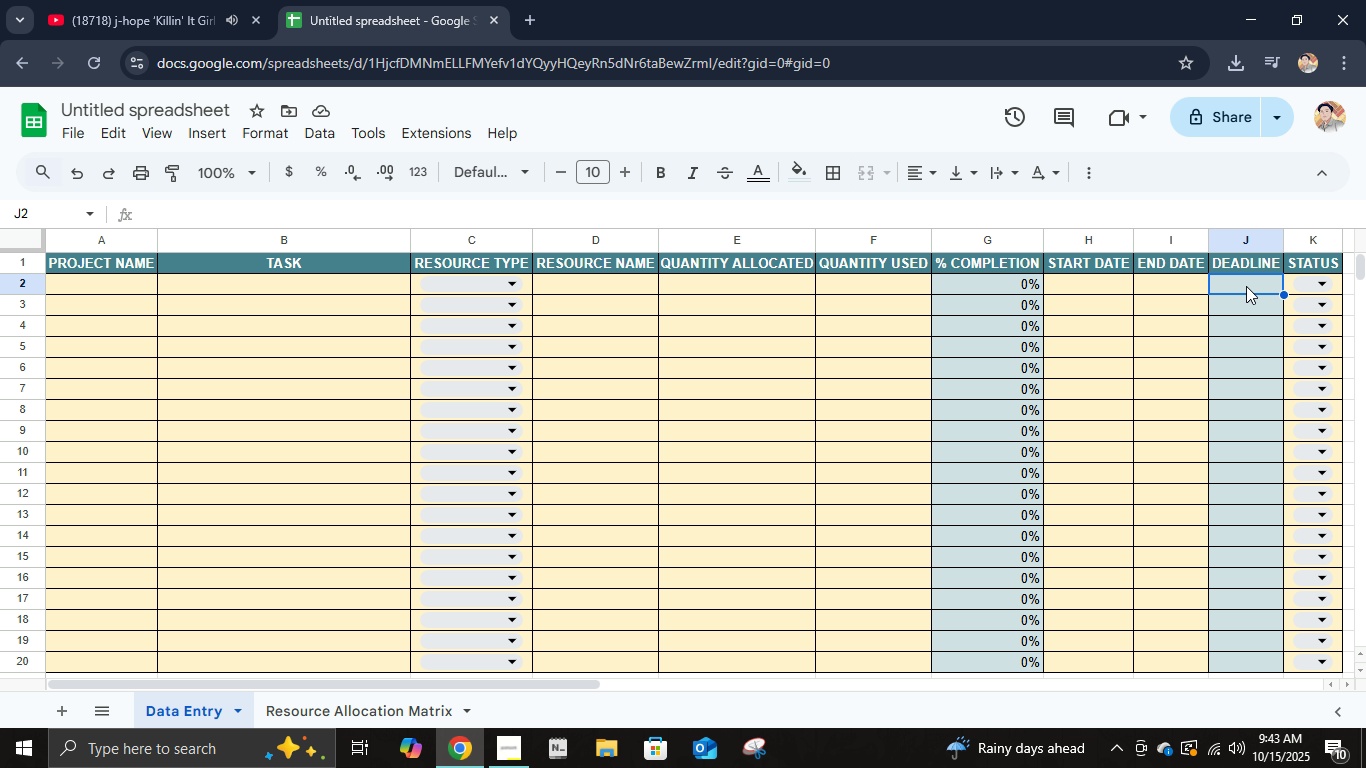 
left_click_drag(start_coordinate=[1246, 286], to_coordinate=[1231, 358])
 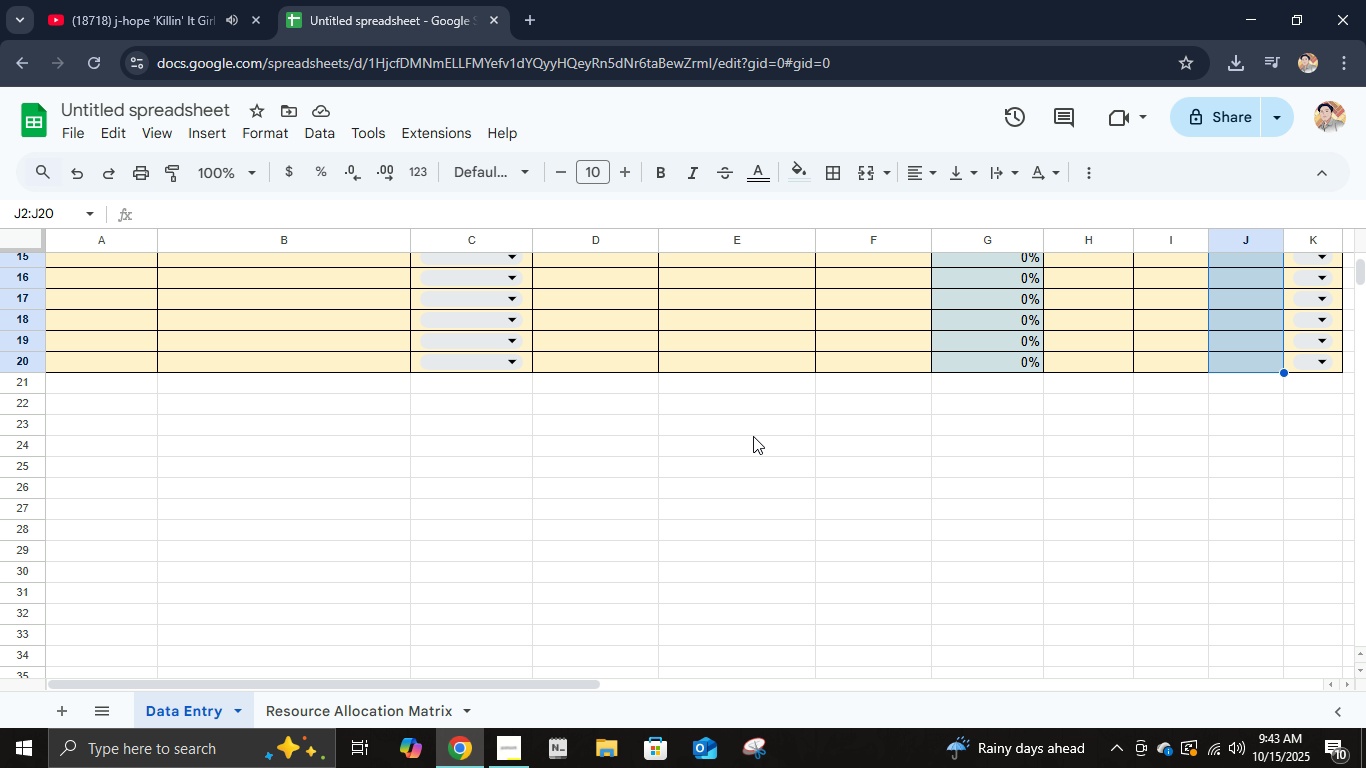 
scroll: coordinate [1249, 638], scroll_direction: down, amount: 3.0
 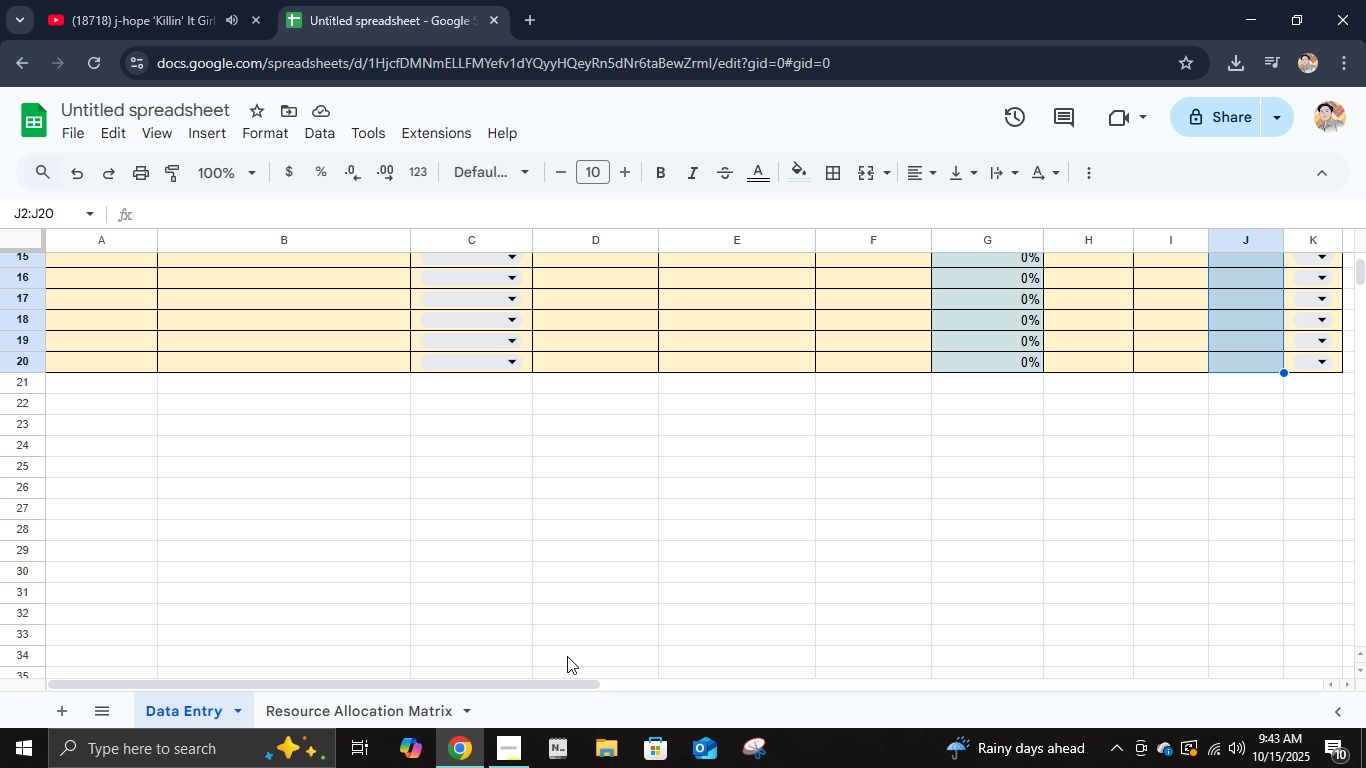 
left_click_drag(start_coordinate=[555, 678], to_coordinate=[931, 767])
 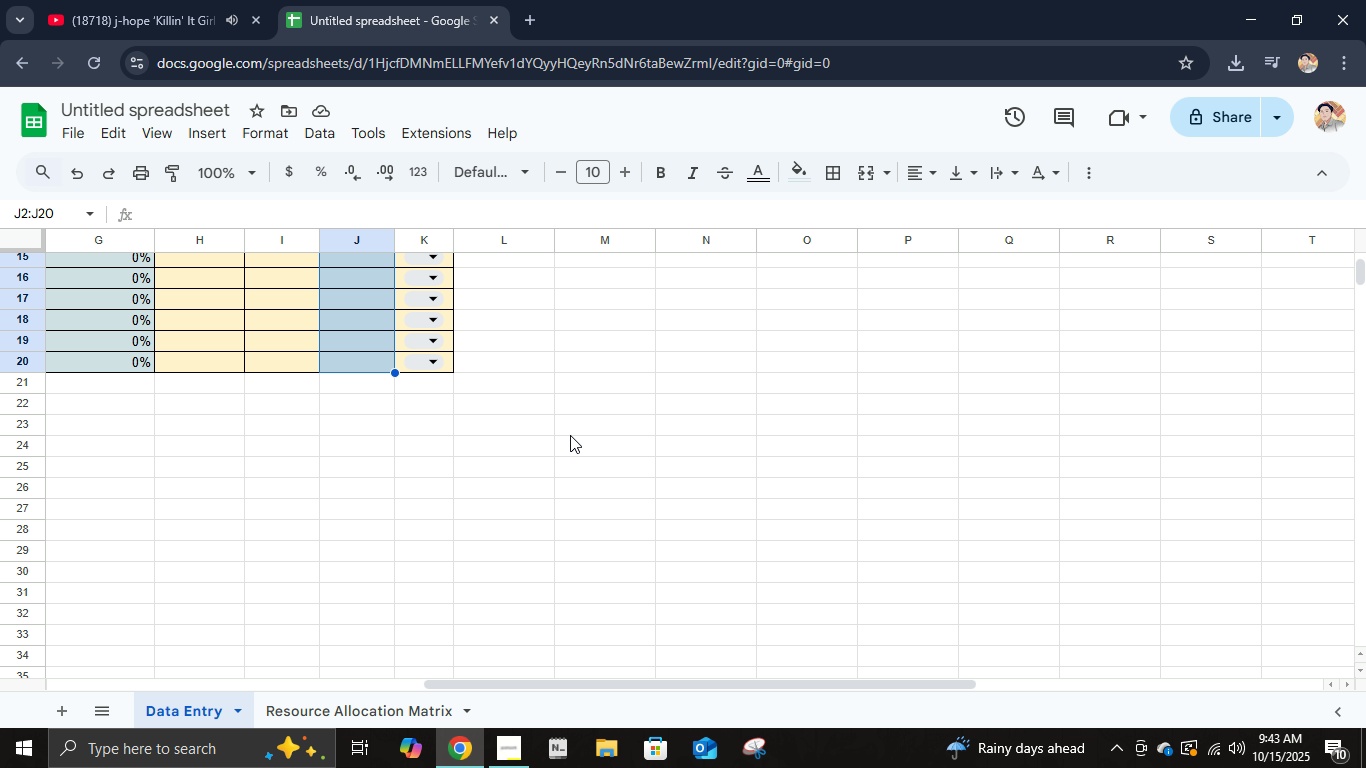 
scroll: coordinate [570, 435], scroll_direction: up, amount: 6.0
 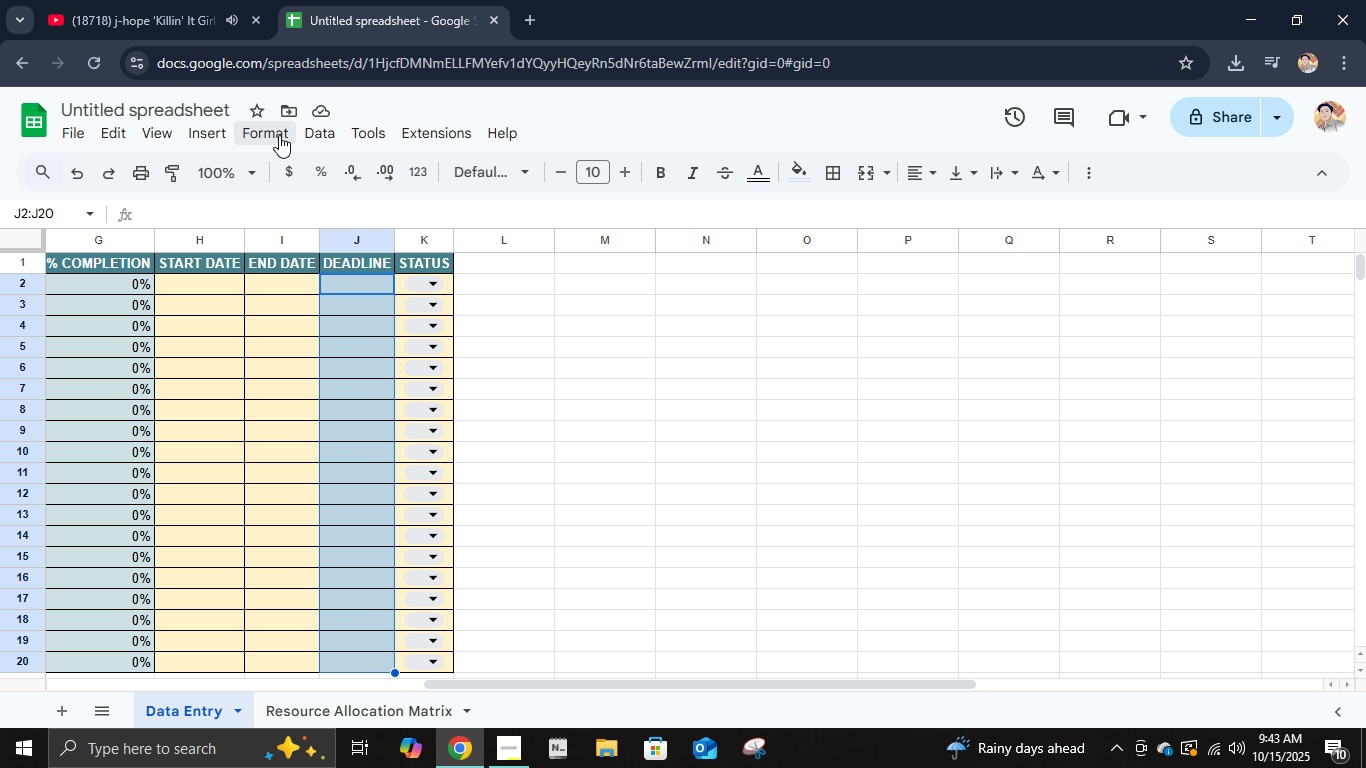 
left_click([279, 135])
 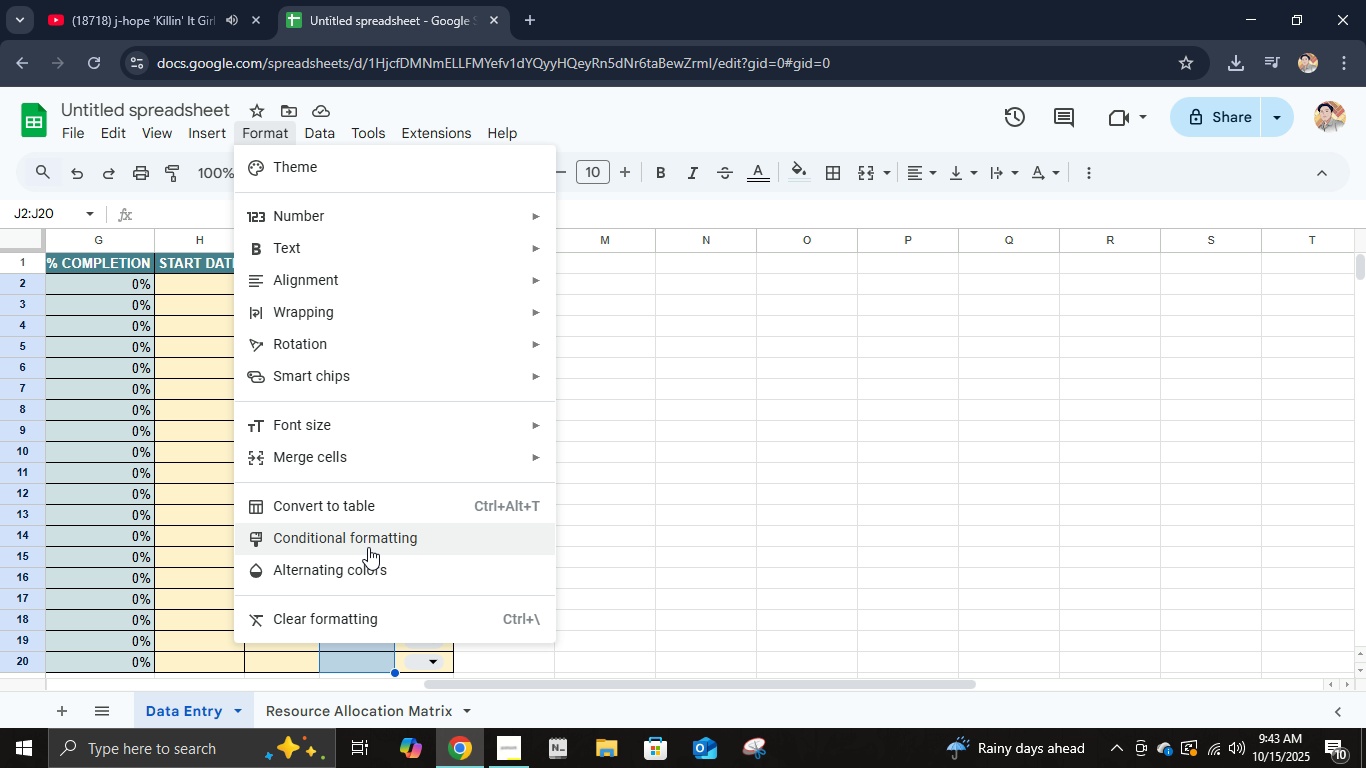 
left_click([368, 549])
 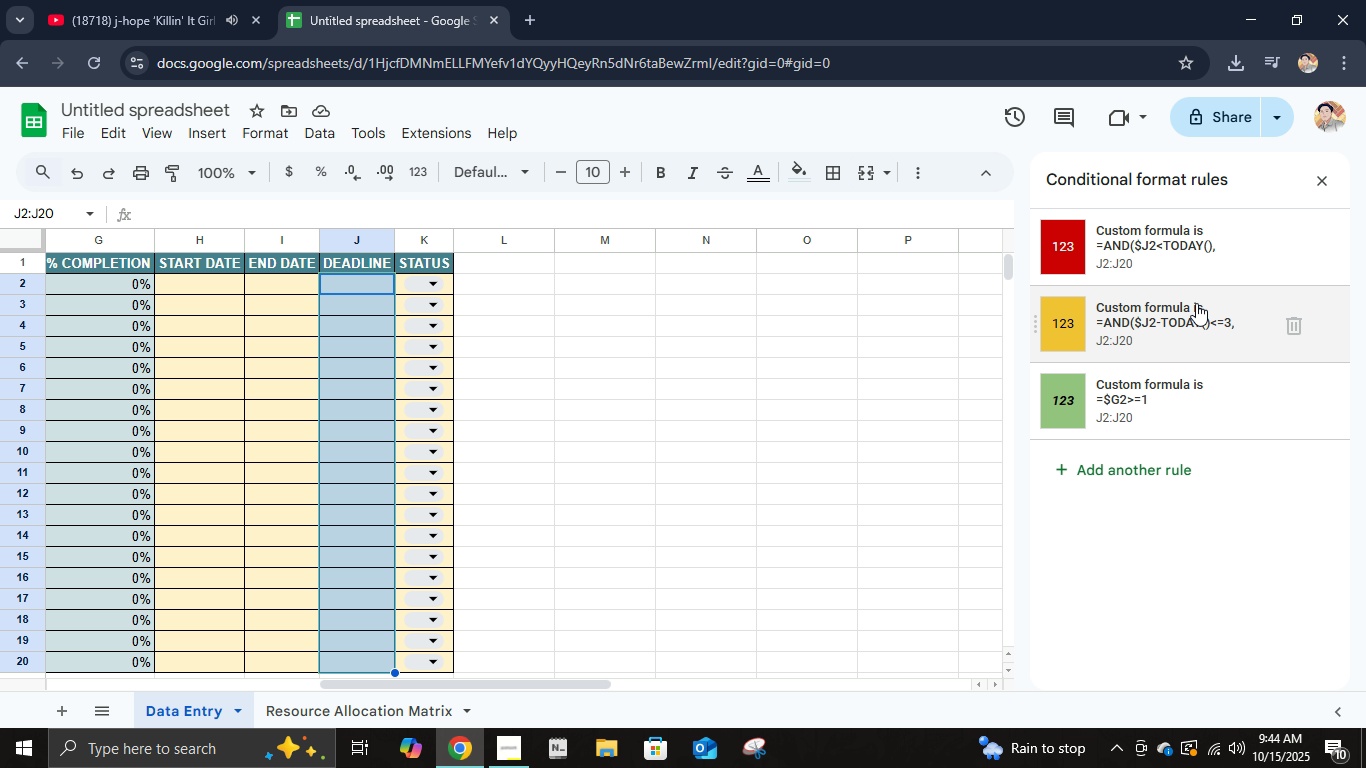 
wait(34.67)
 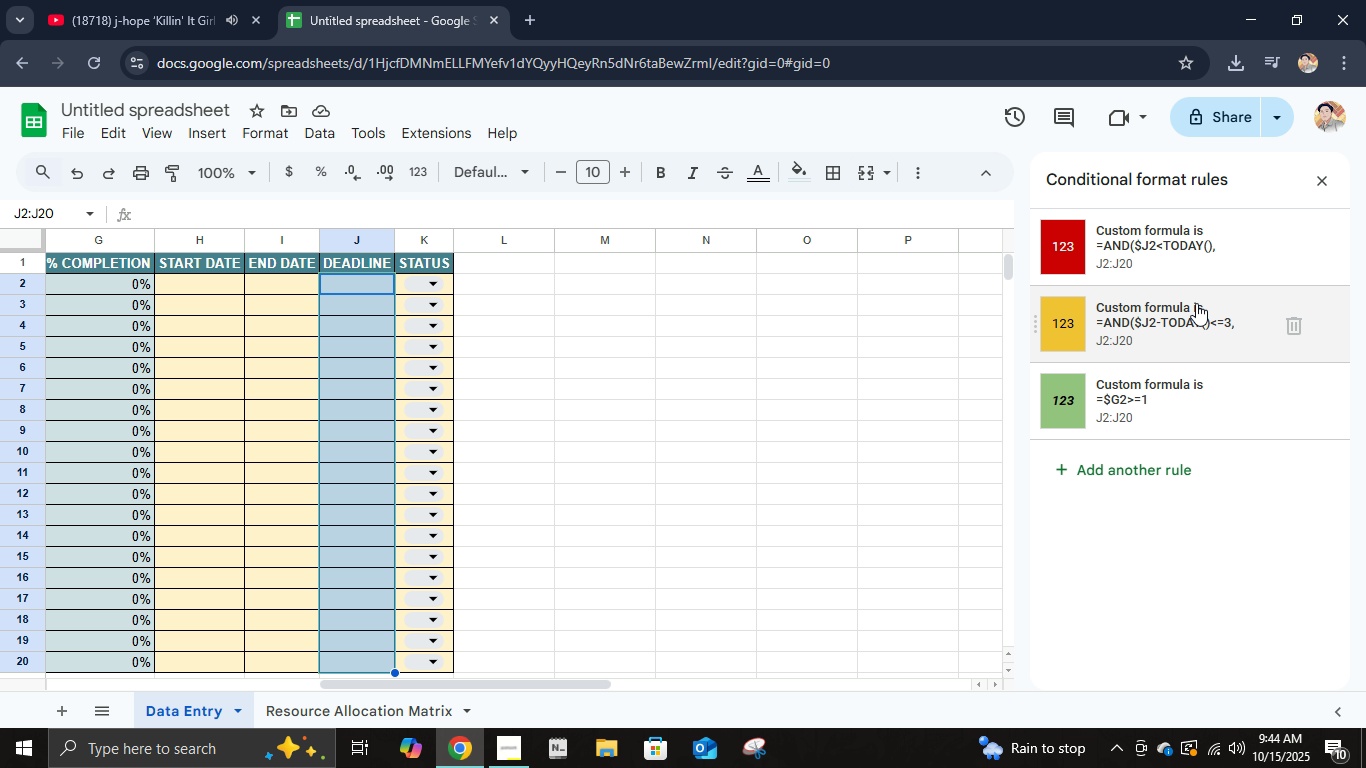 
left_click([1319, 185])
 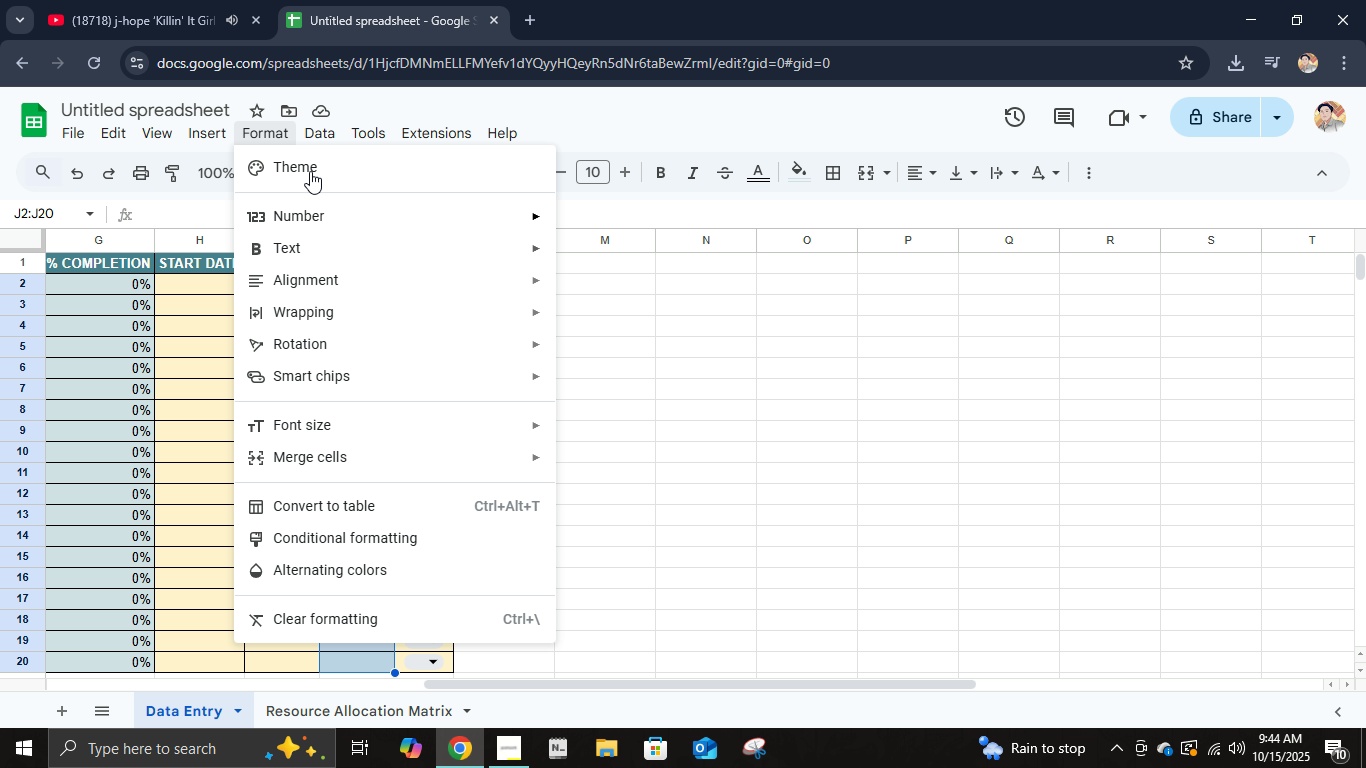 
wait(9.35)
 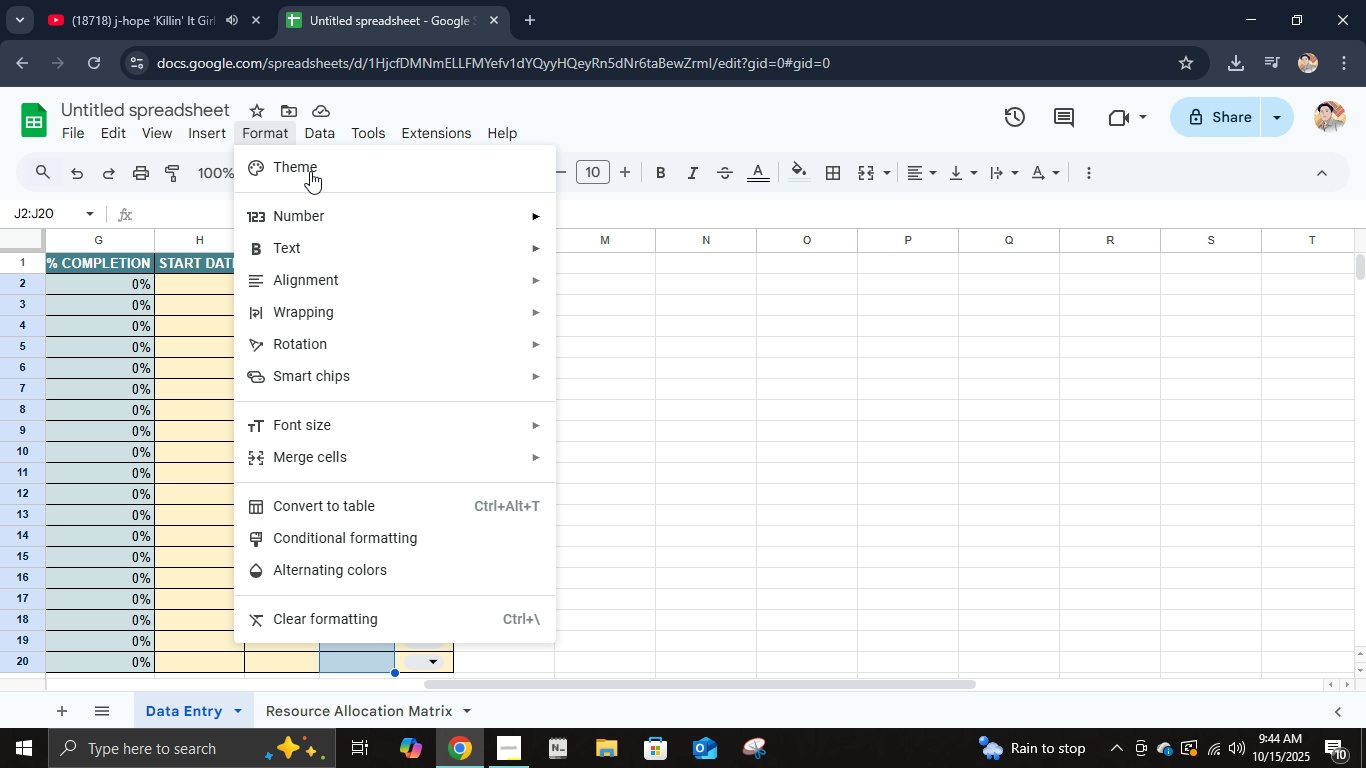 
scroll: coordinate [145, 329], scroll_direction: up, amount: 3.0
 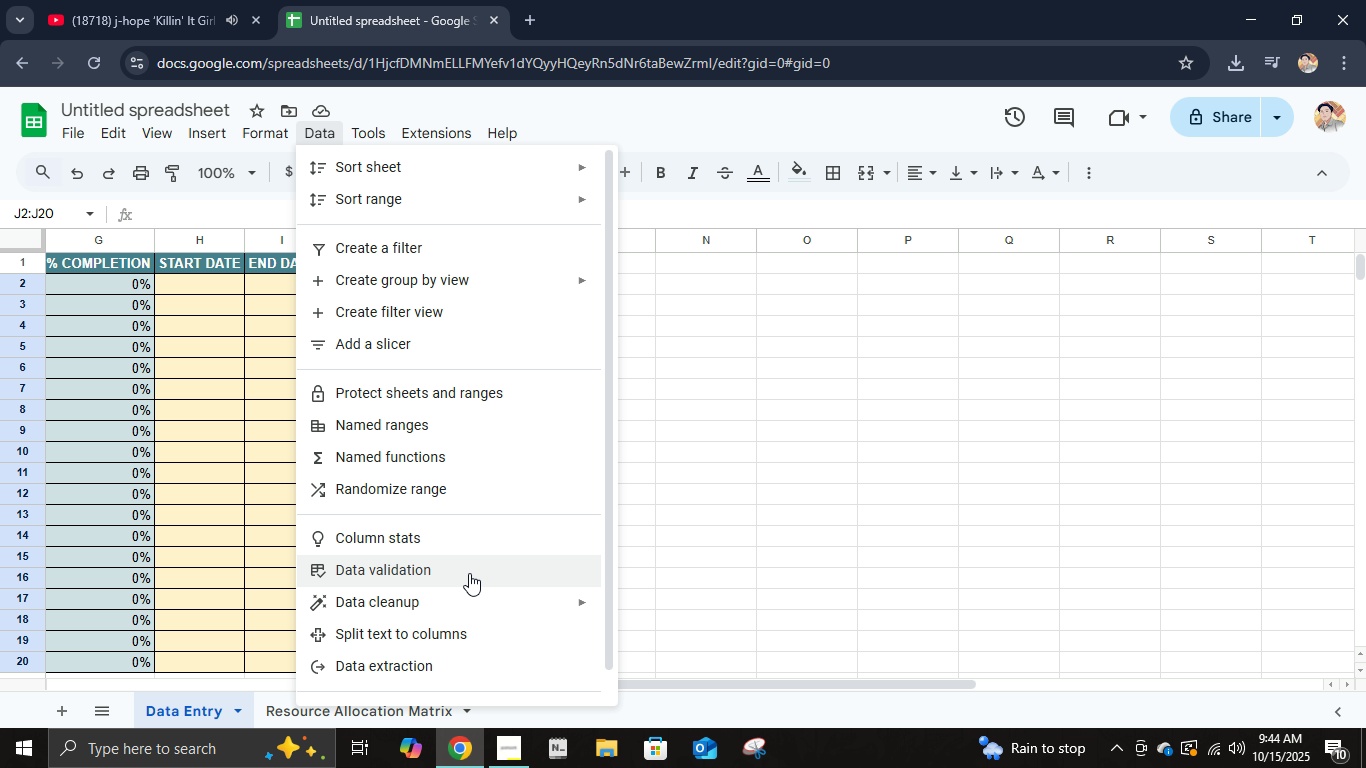 
scroll: coordinate [465, 587], scroll_direction: down, amount: 3.0
 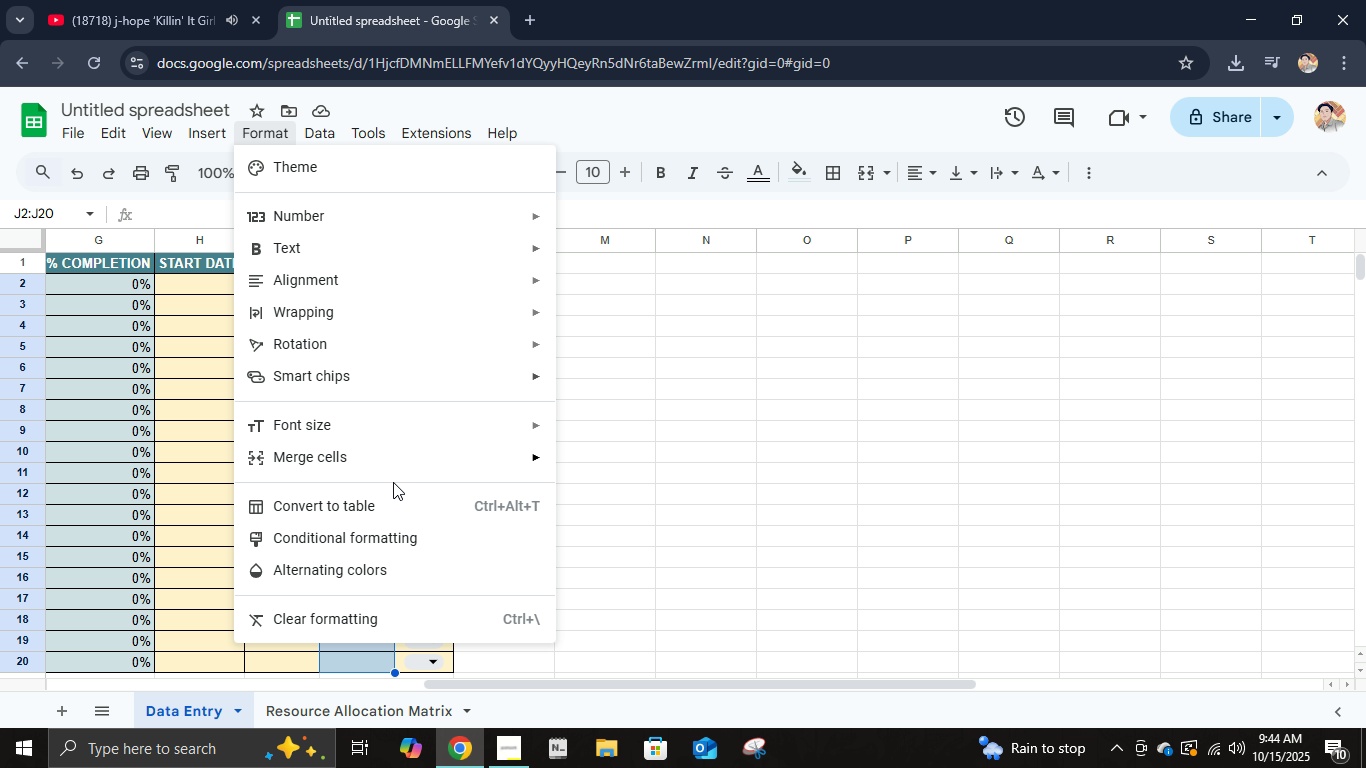 
left_click([404, 540])
 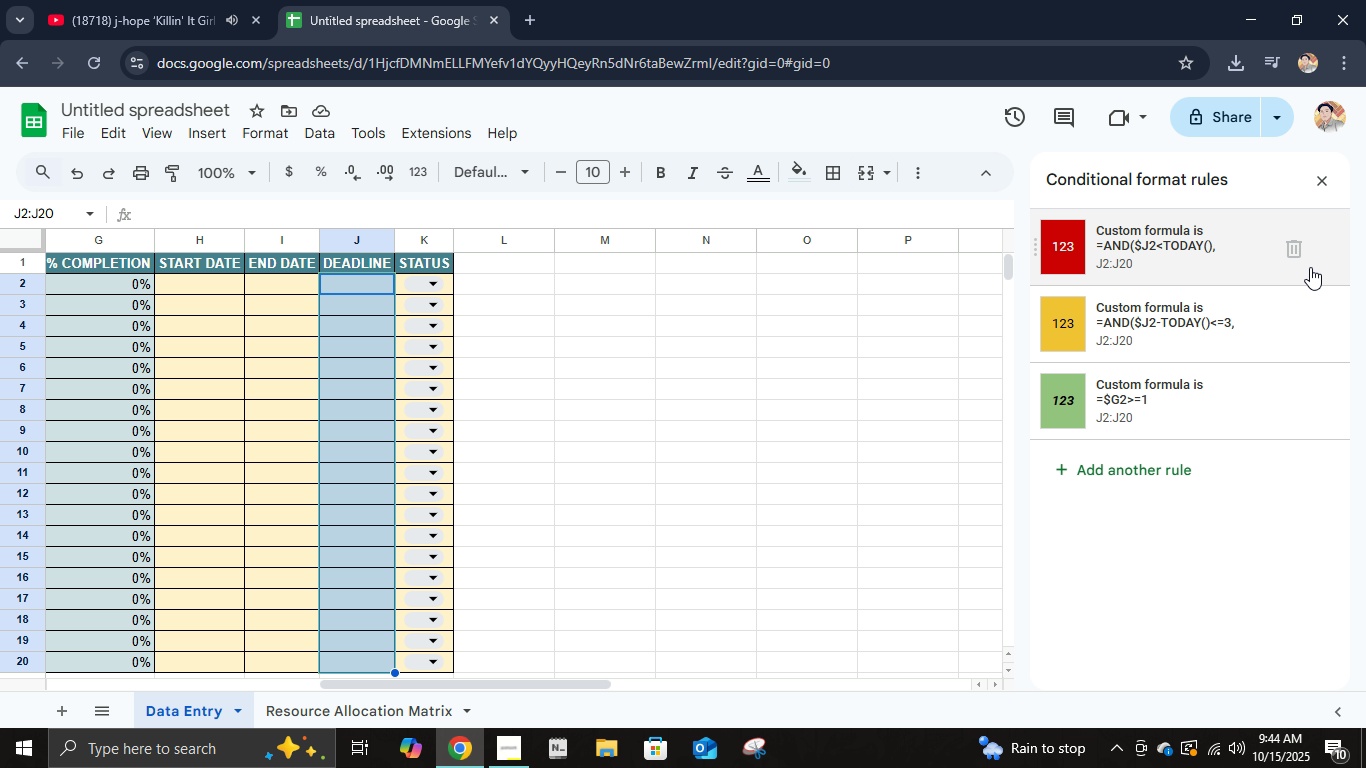 
left_click([1296, 251])
 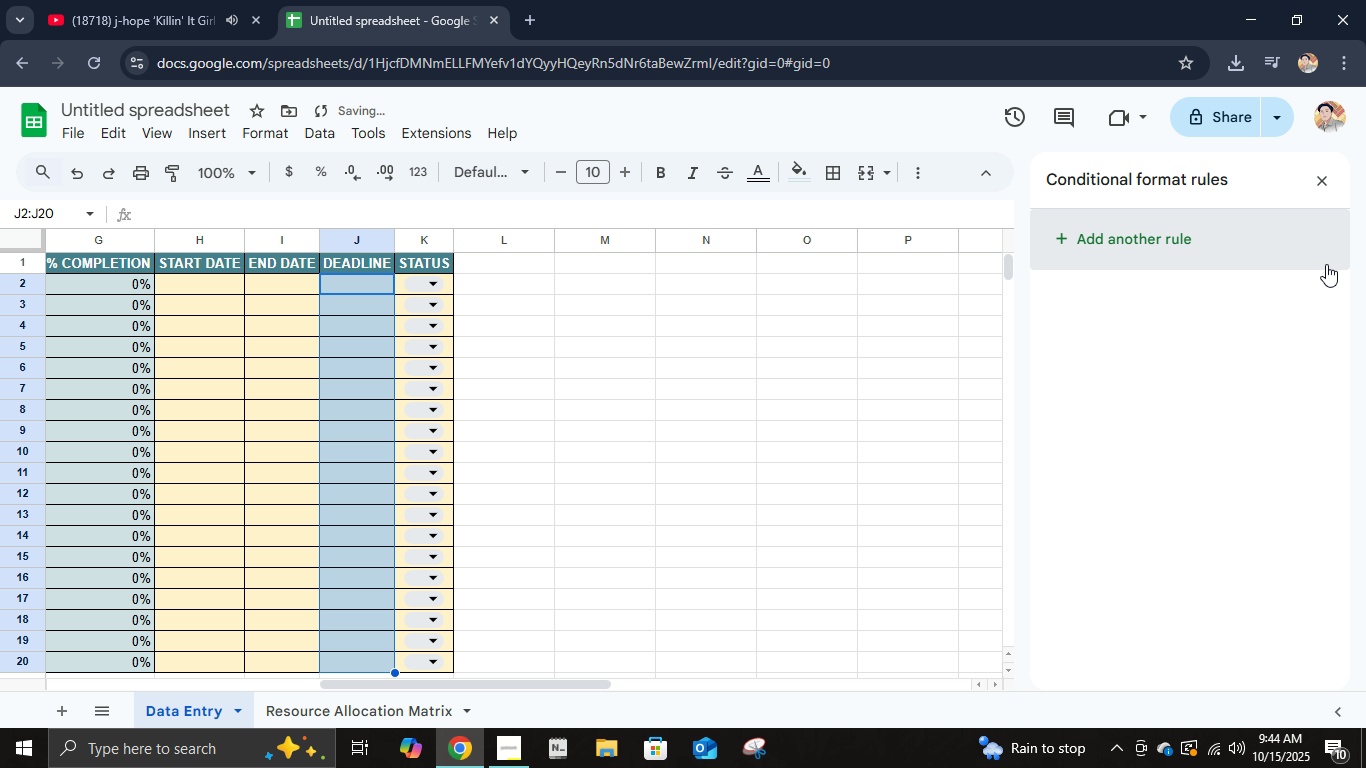 
left_click([1329, 180])
 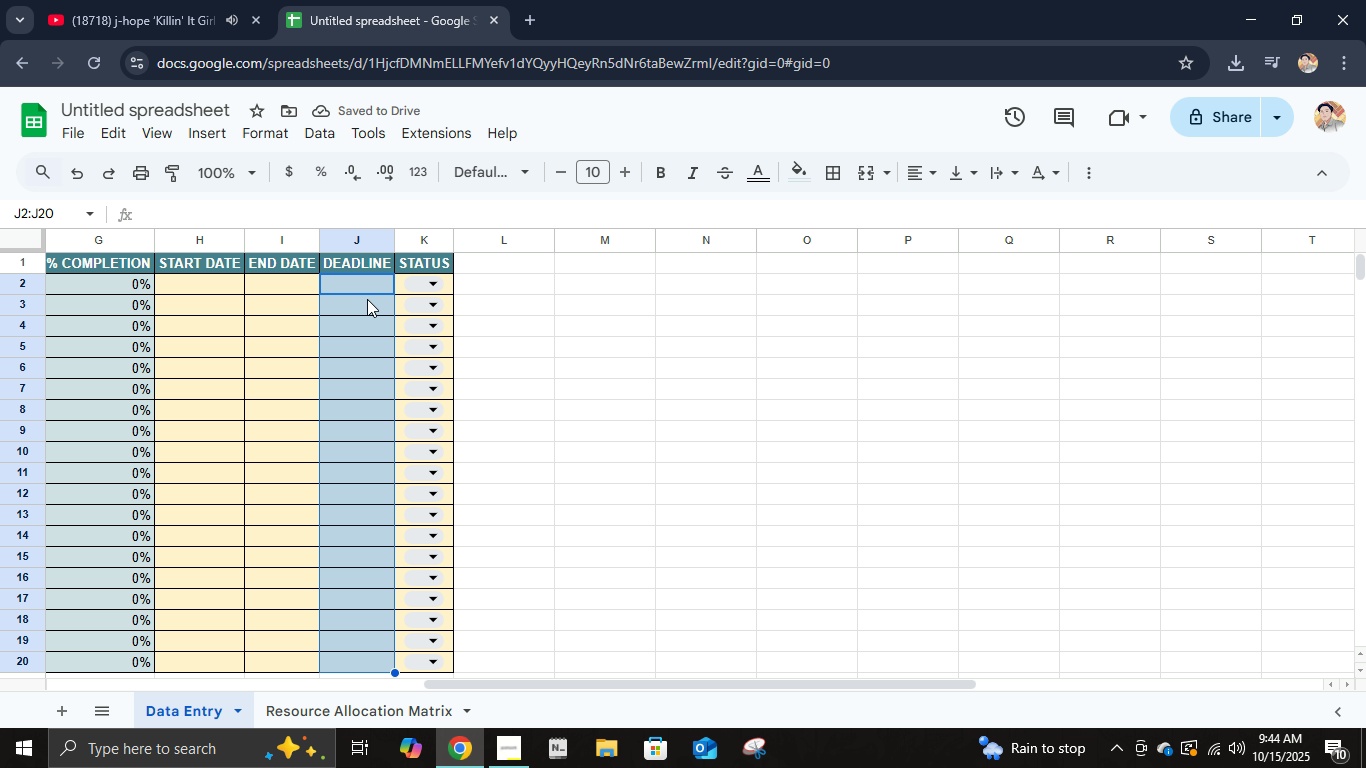 
left_click_drag(start_coordinate=[363, 283], to_coordinate=[378, 593])
 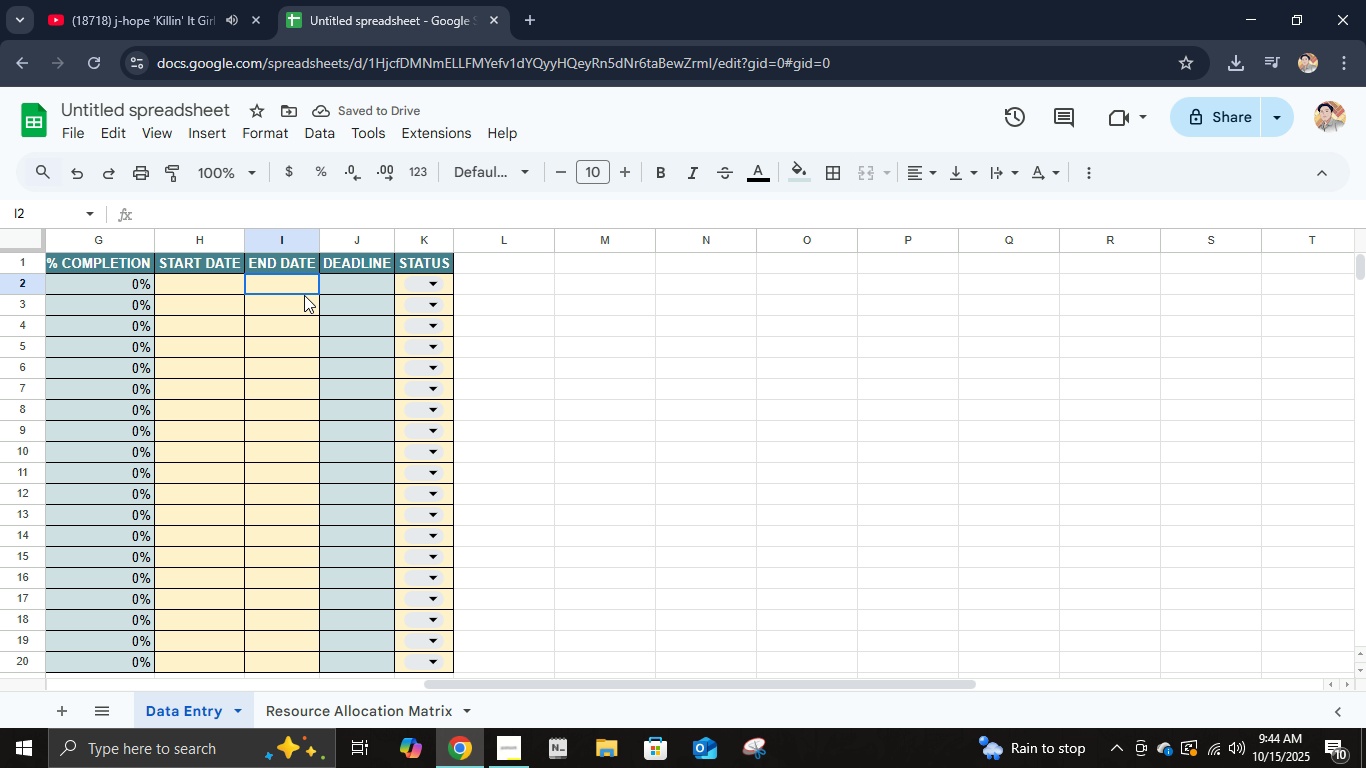 
left_click([304, 295])
 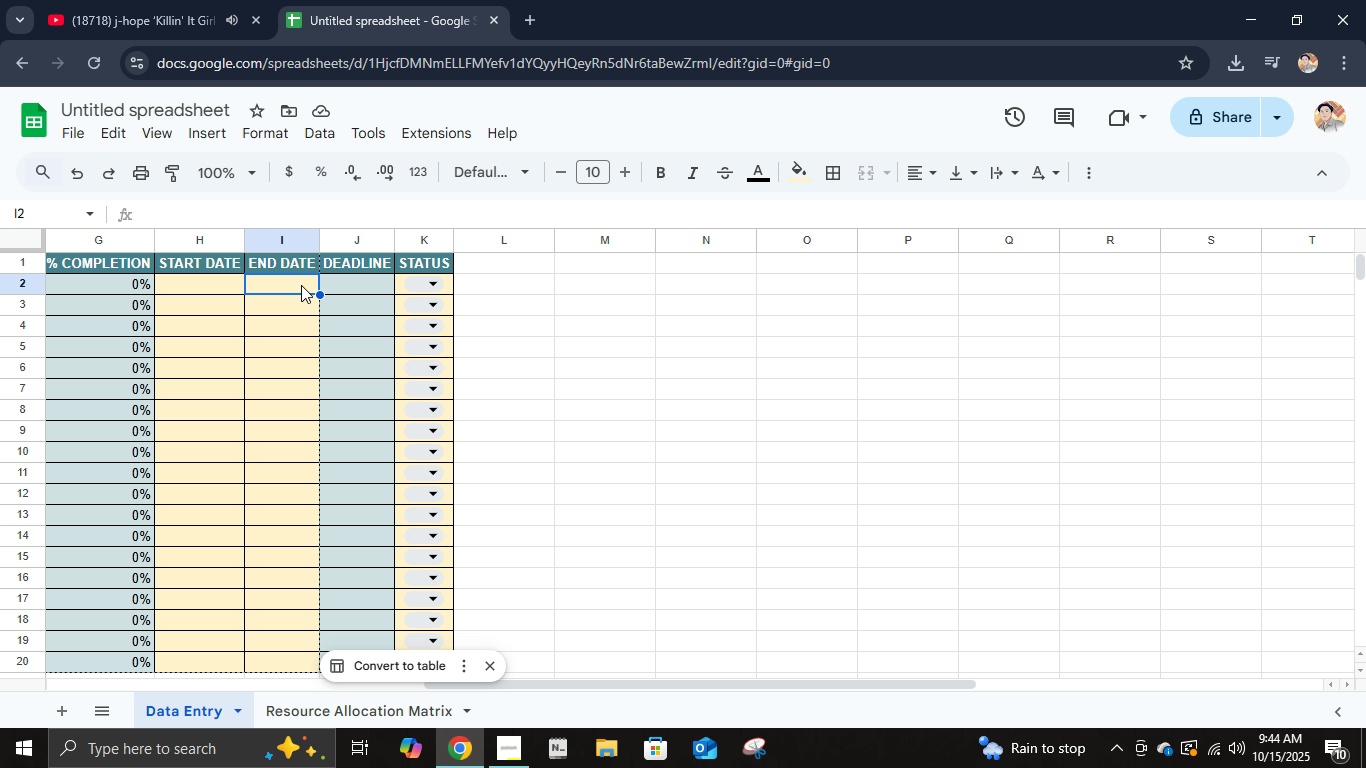 
left_click_drag(start_coordinate=[301, 285], to_coordinate=[292, 470])
 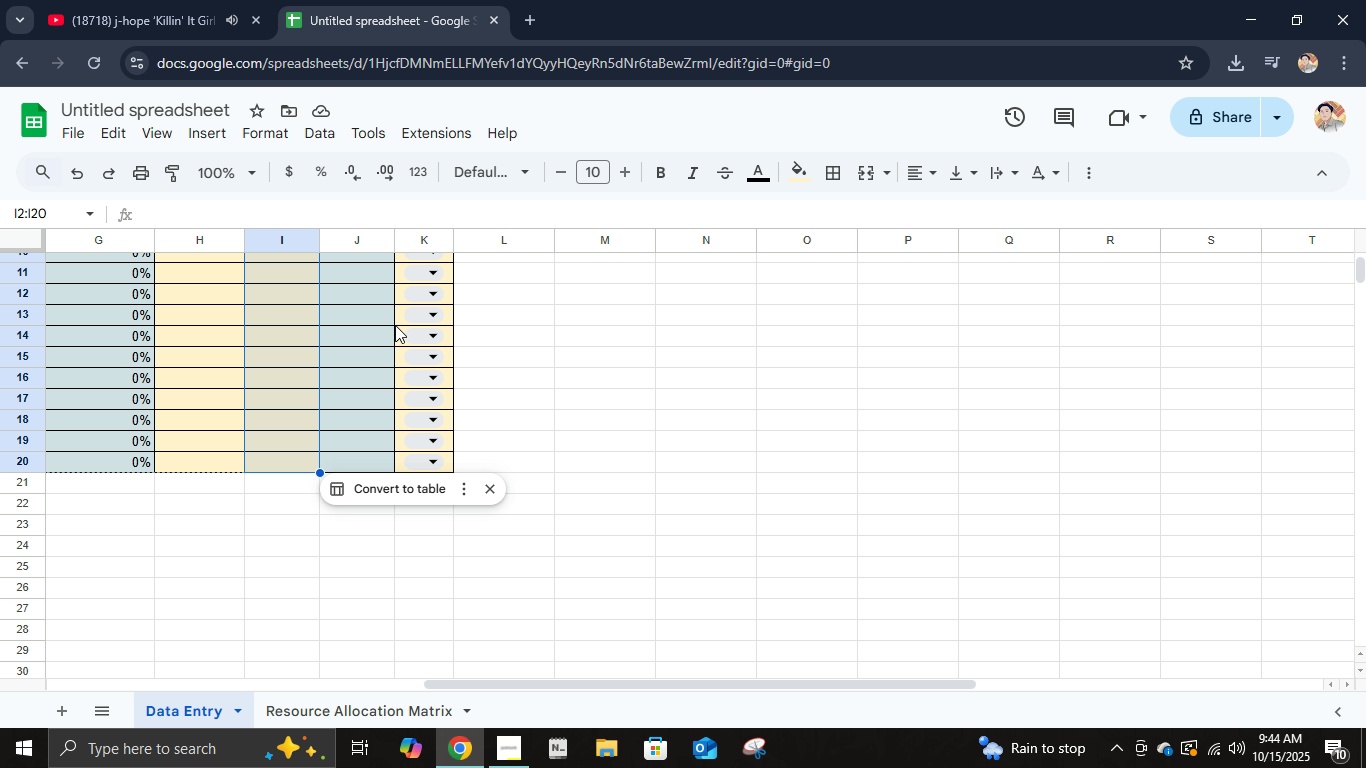 
scroll: coordinate [301, 634], scroll_direction: down, amount: 2.0
 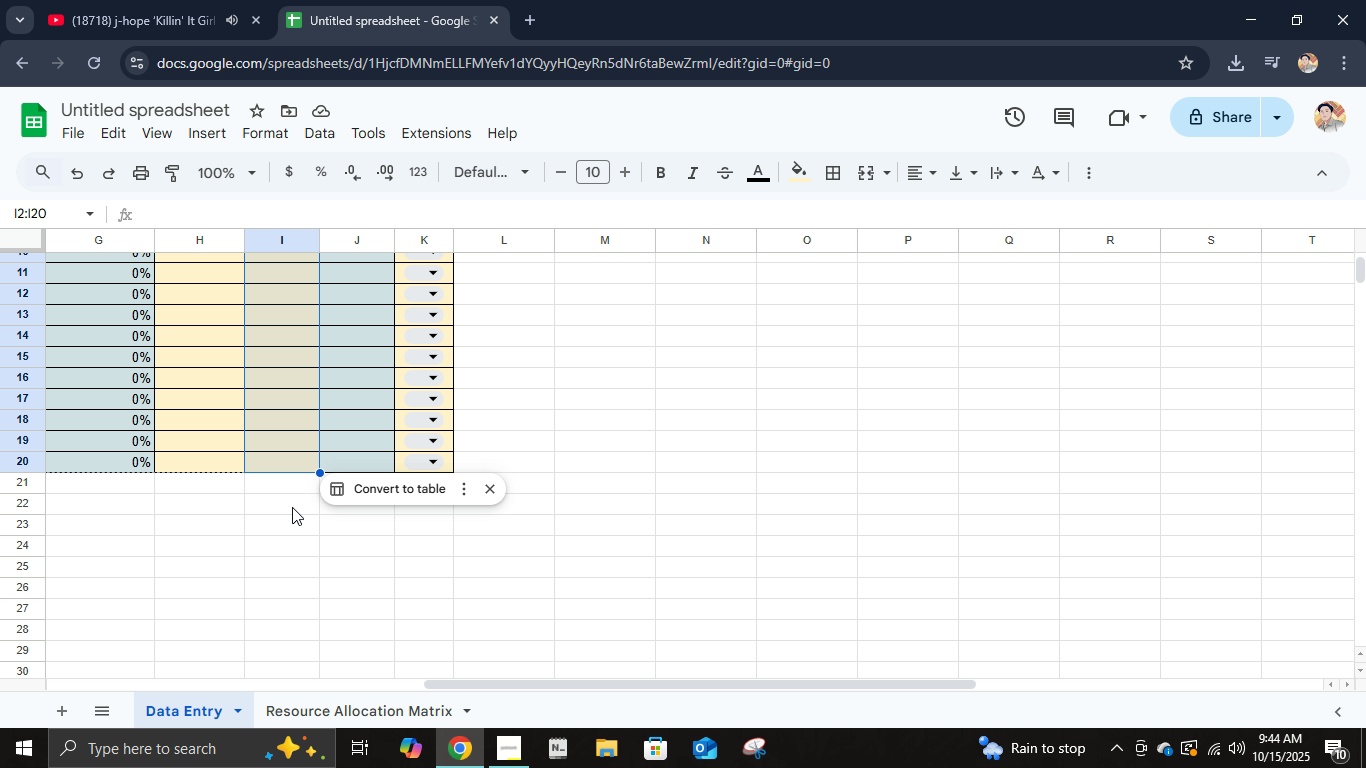 
scroll: coordinate [479, 294], scroll_direction: up, amount: 5.0
 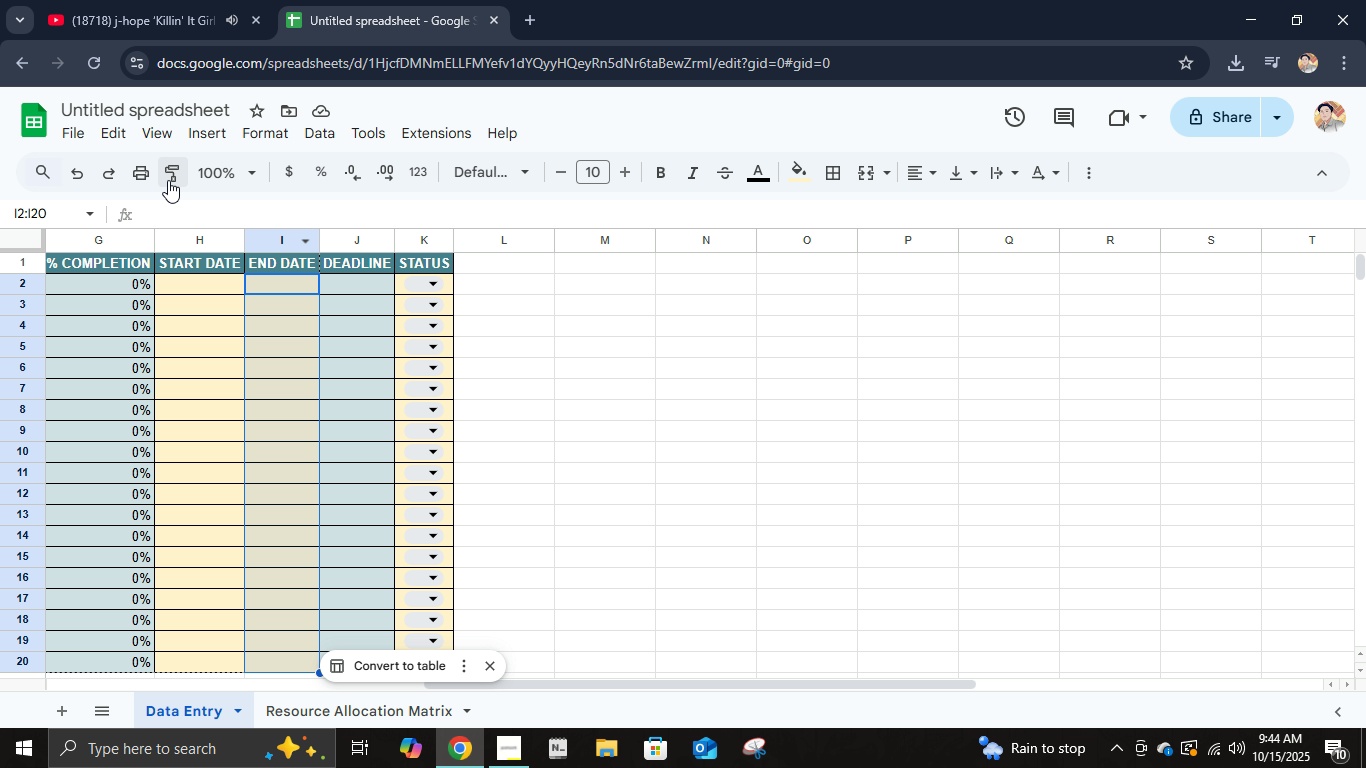 
left_click([164, 178])
 